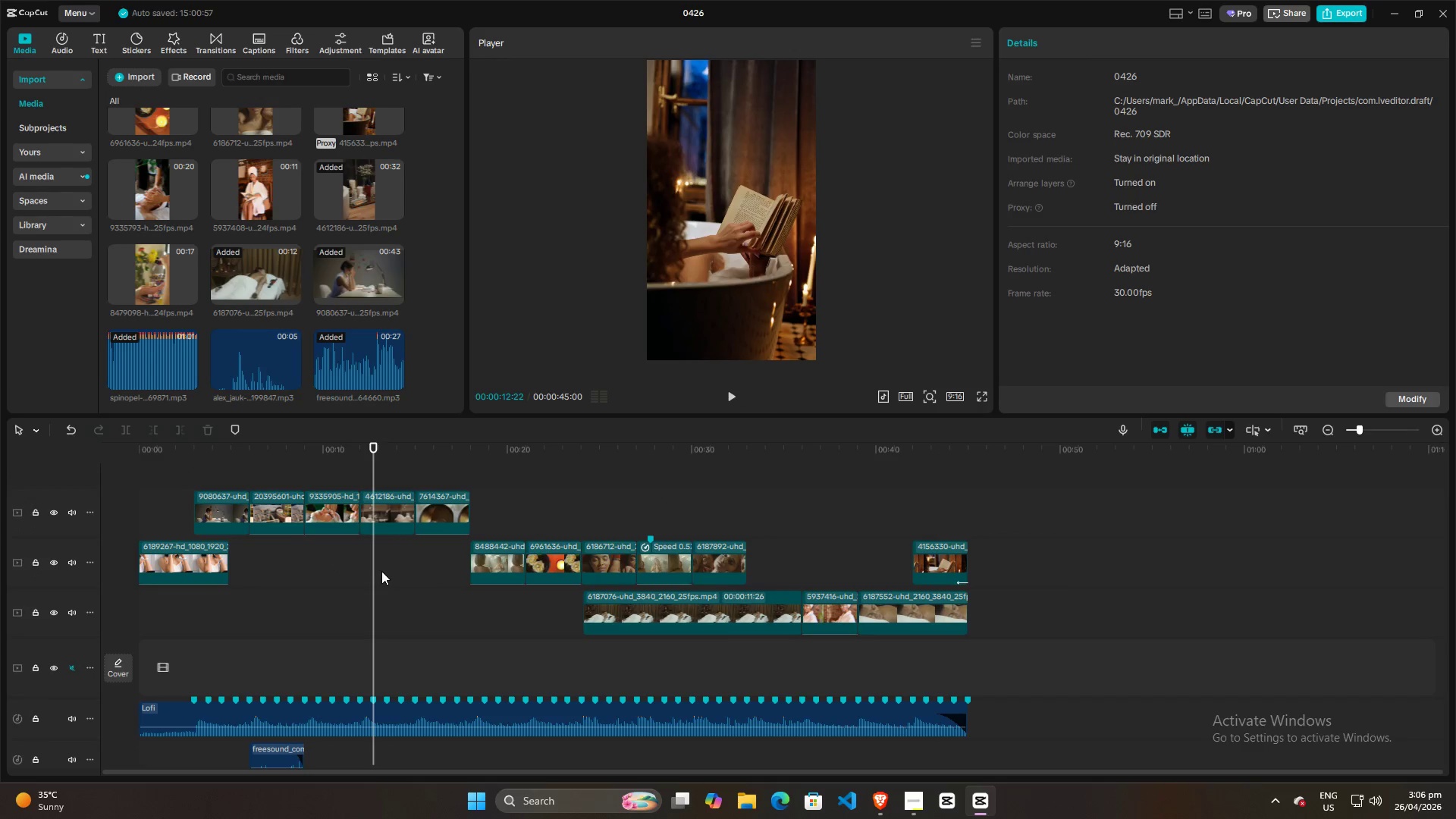 
scroll: coordinate [331, 557], scroll_direction: up, amount: 3.0
 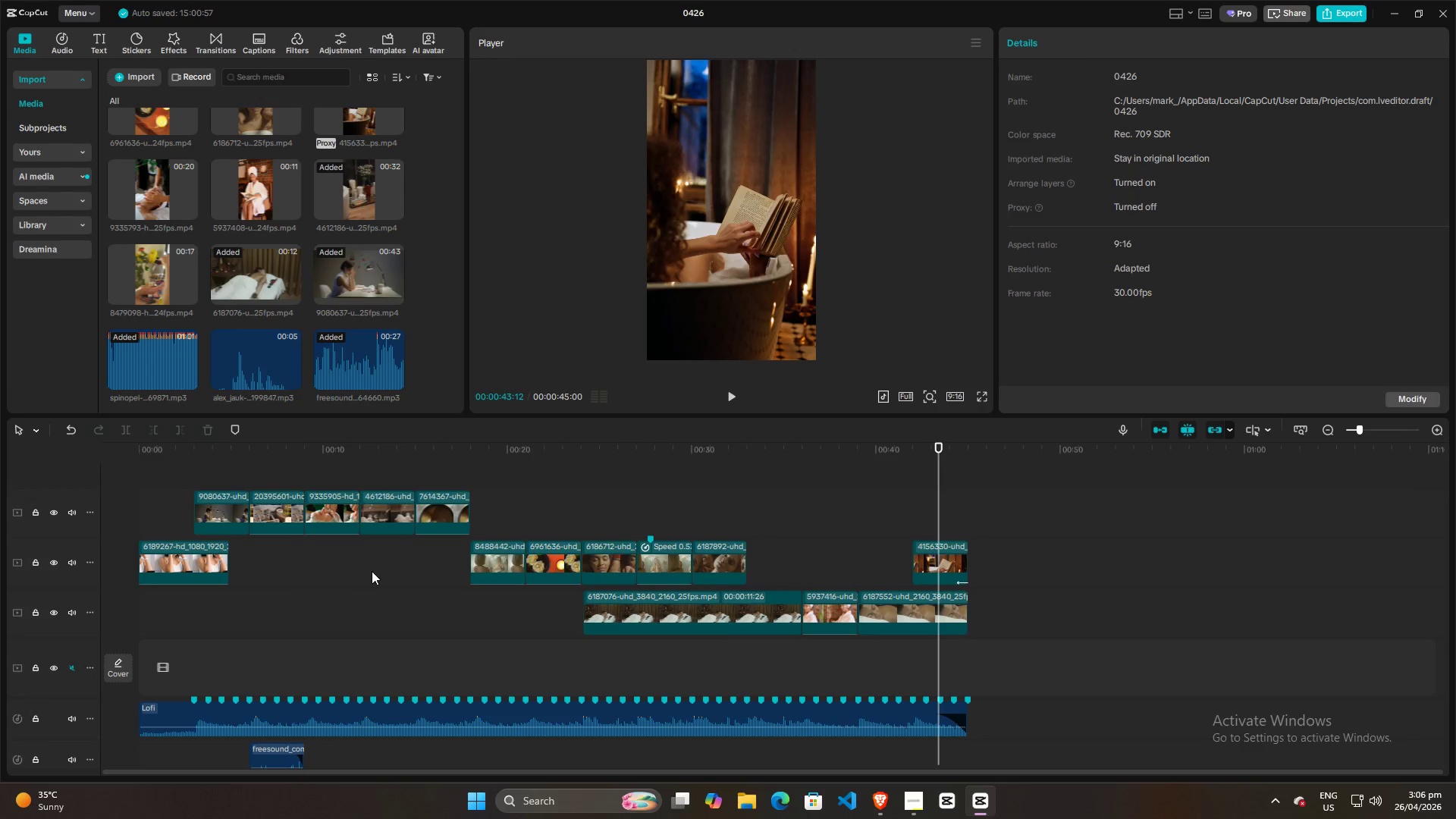 
key(Space)
 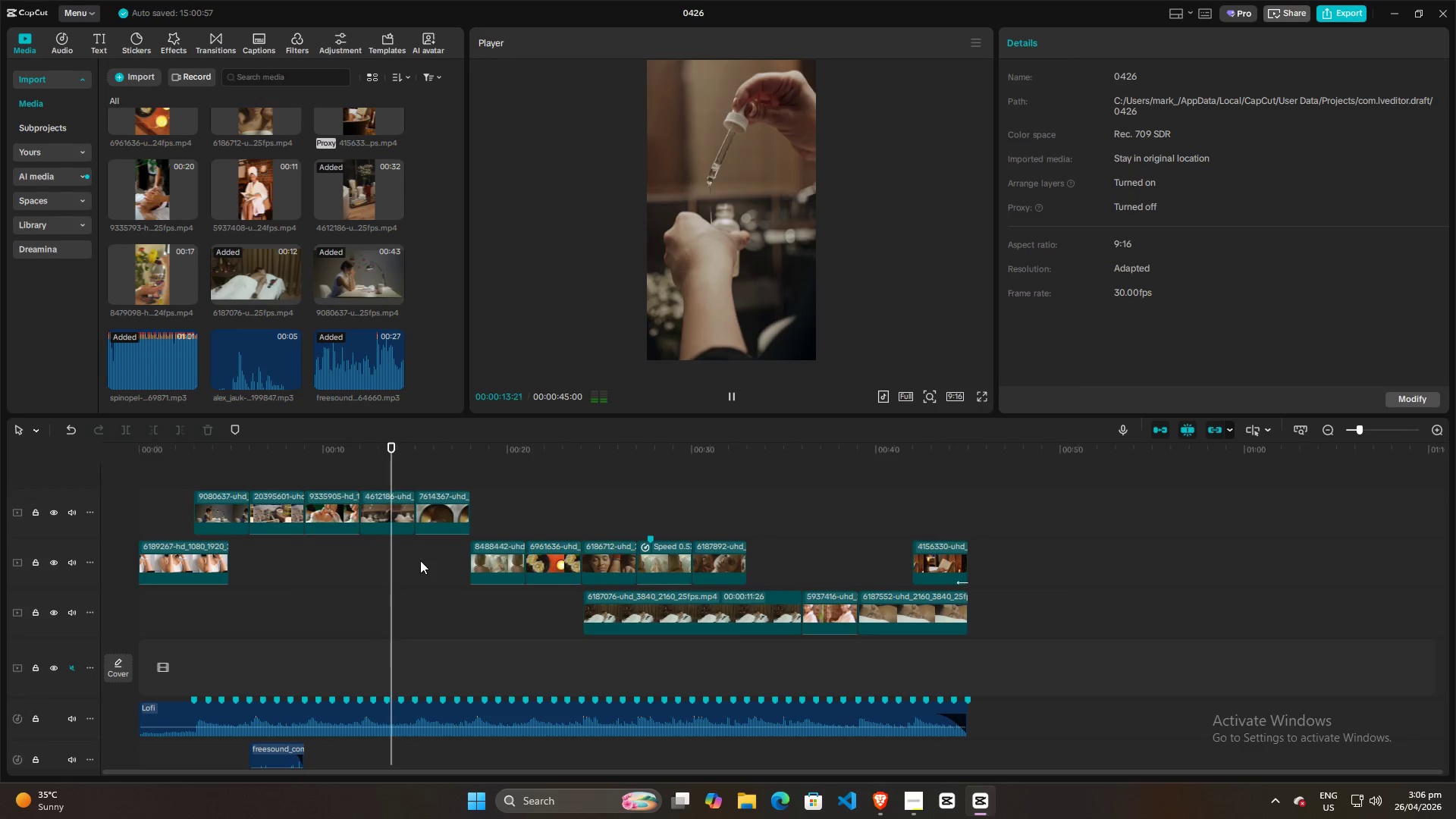 
left_click([372, 563])
 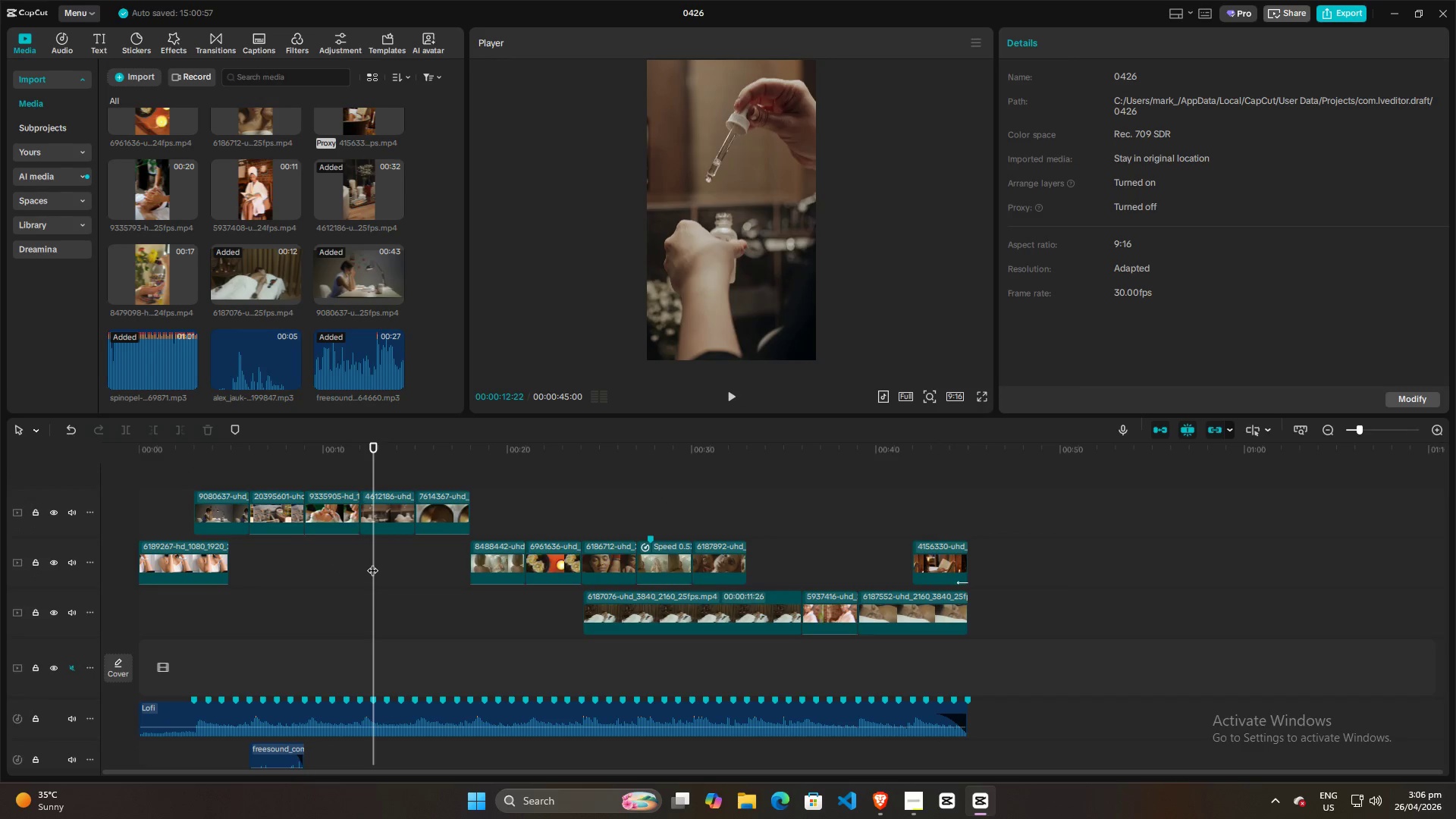 
left_click([357, 570])
 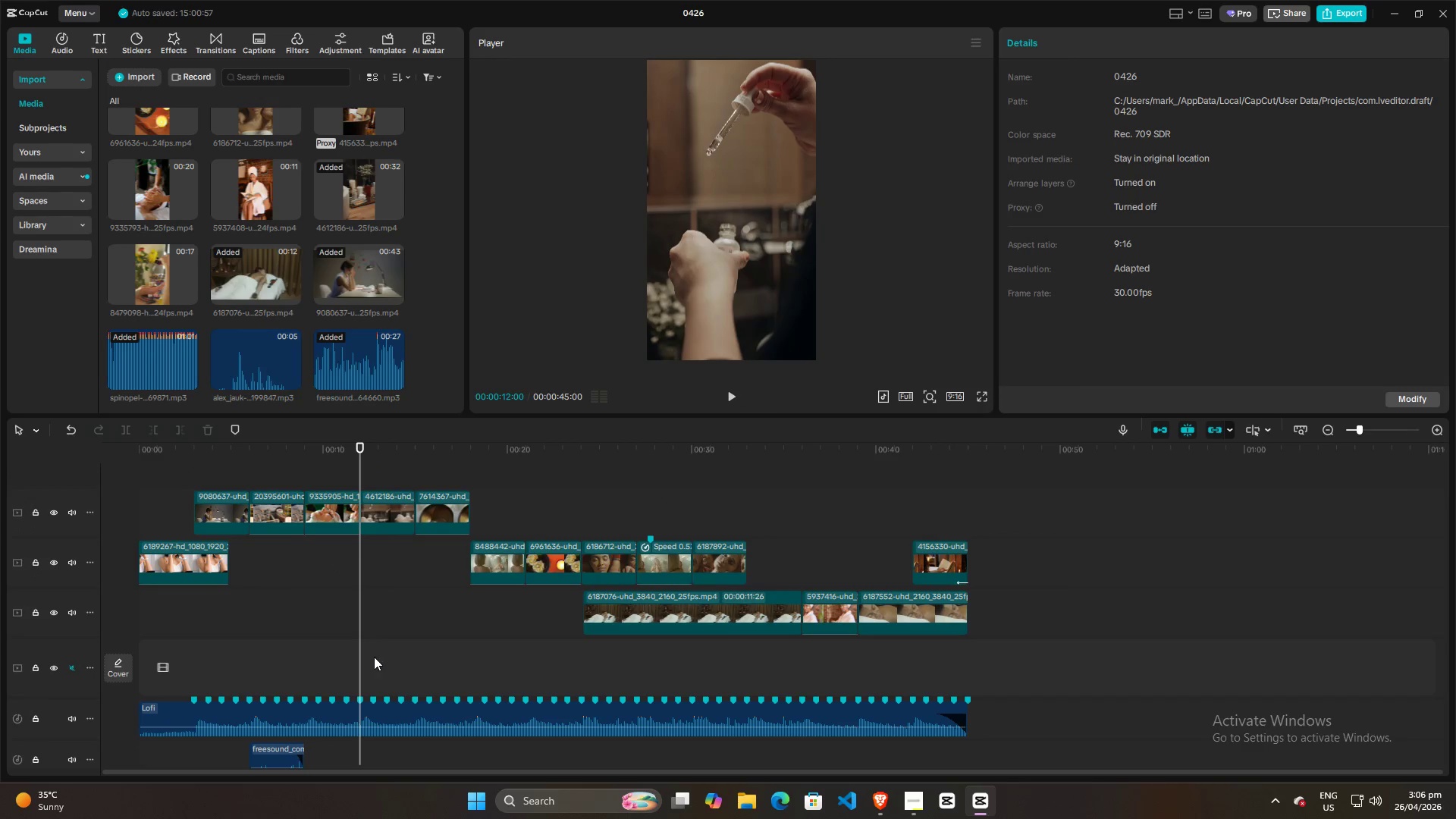 
scroll: coordinate [343, 362], scroll_direction: down, amount: 6.0
 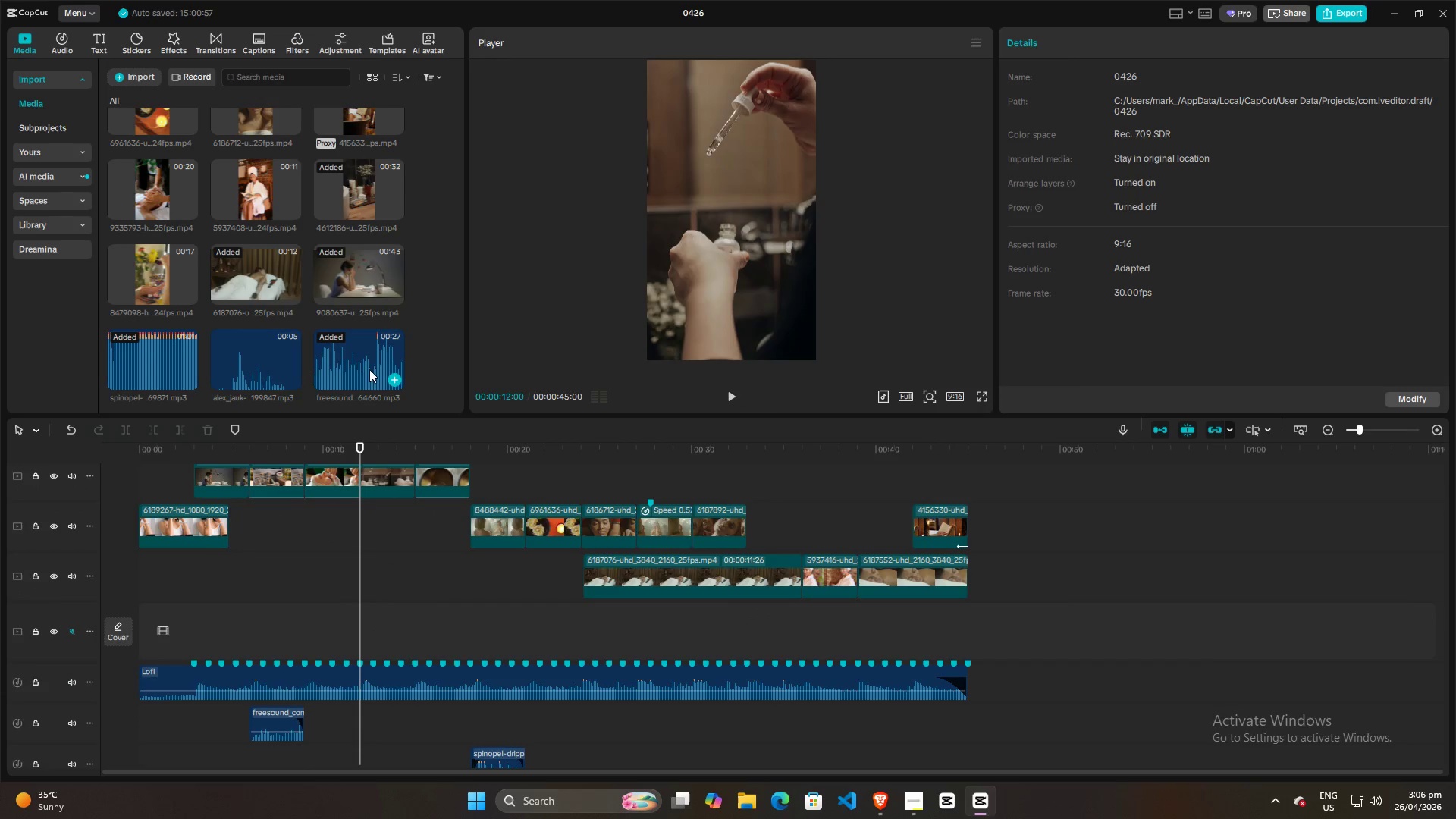 
left_click([252, 355])
 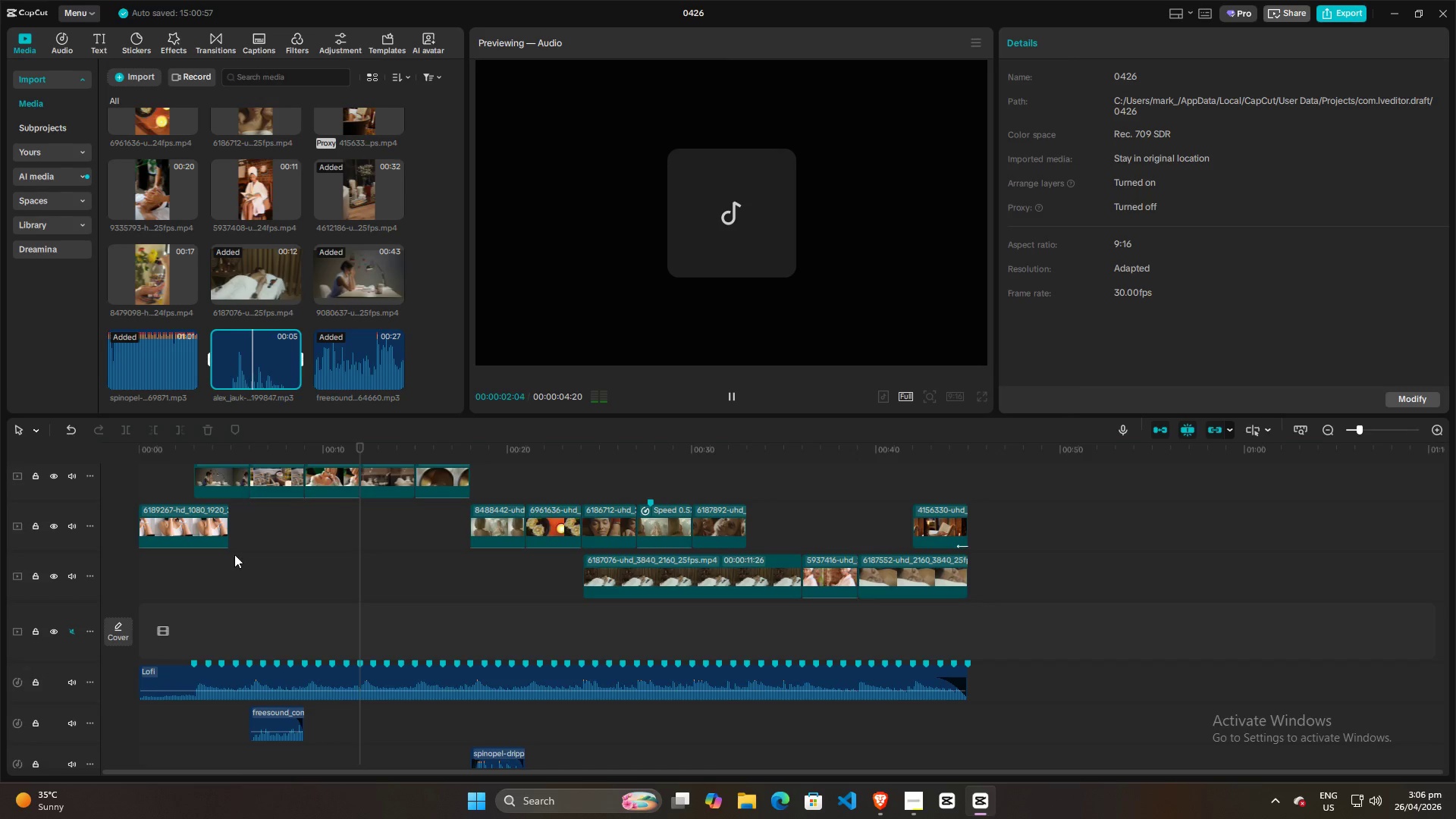 
left_click([248, 619])
 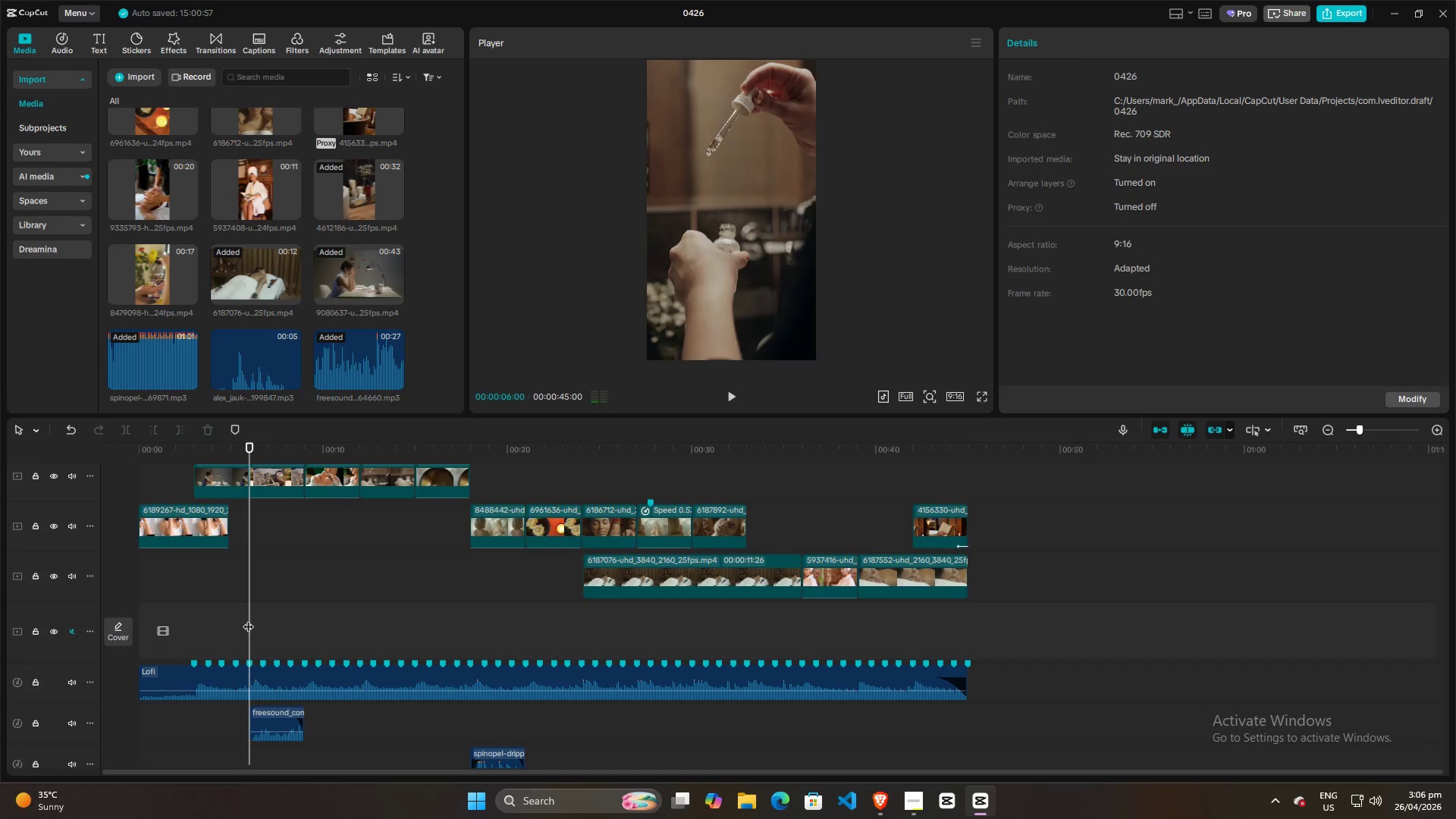 
key(Space)
 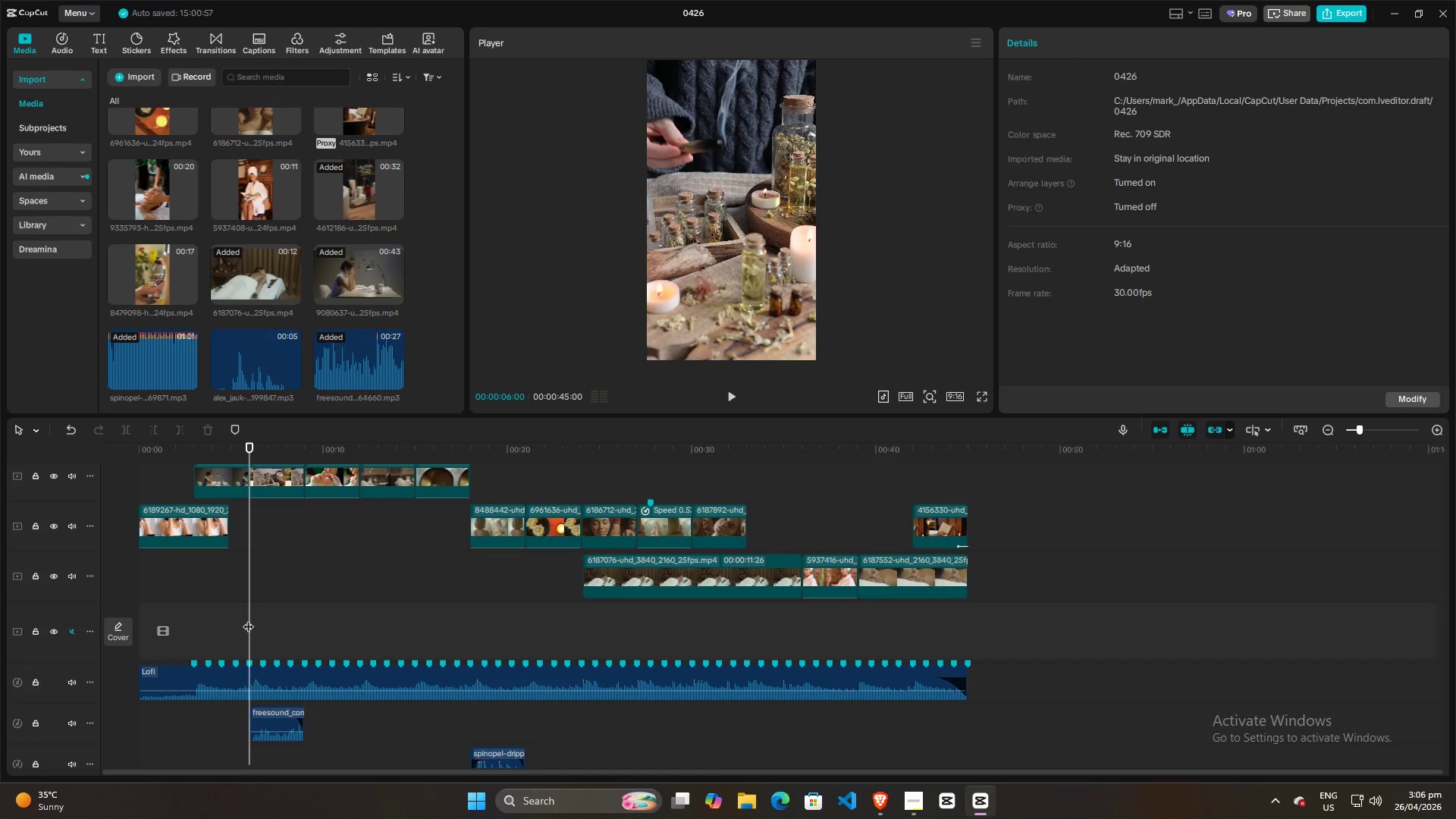 
key(Space)
 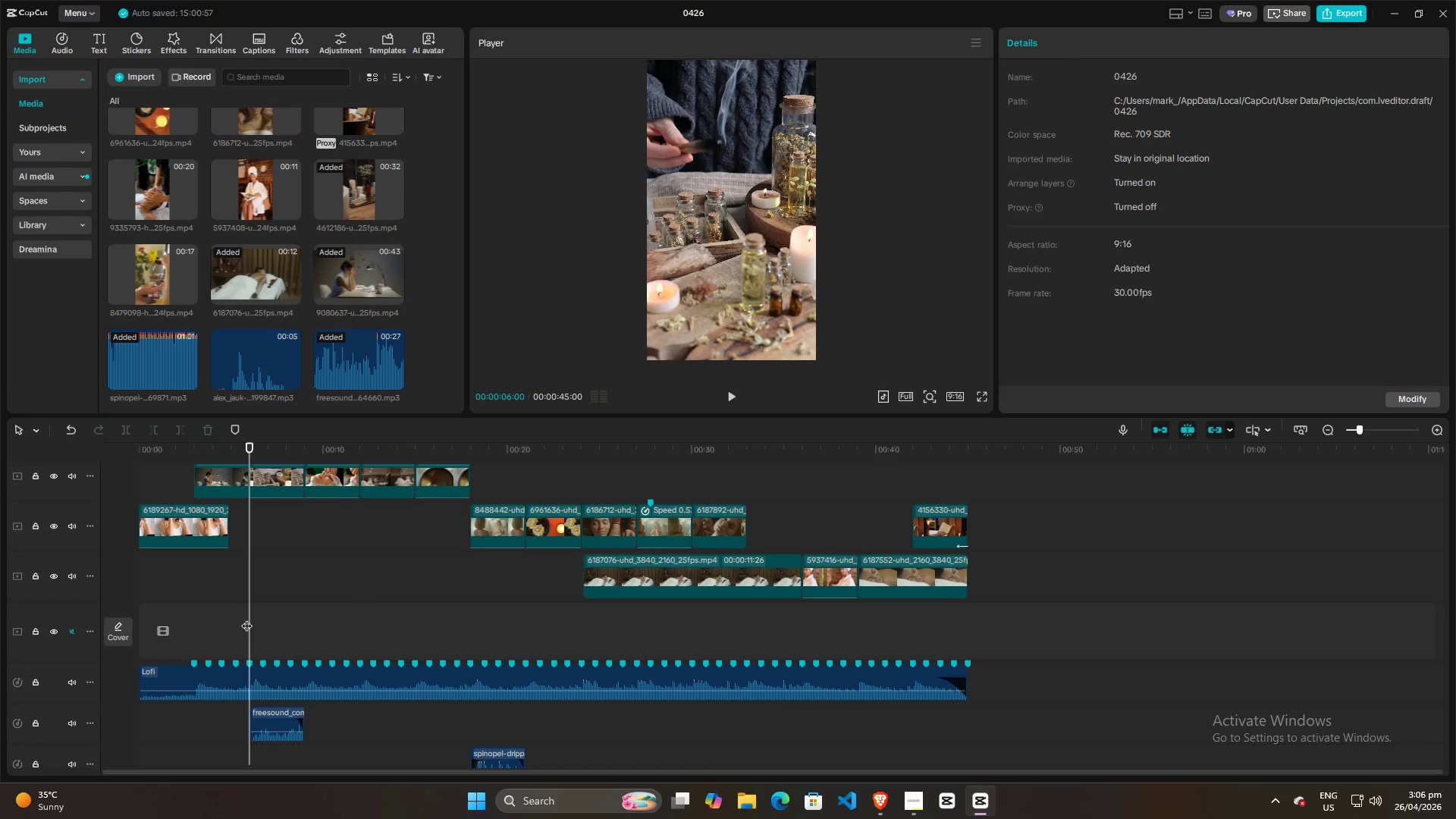 
double_click([243, 618])
 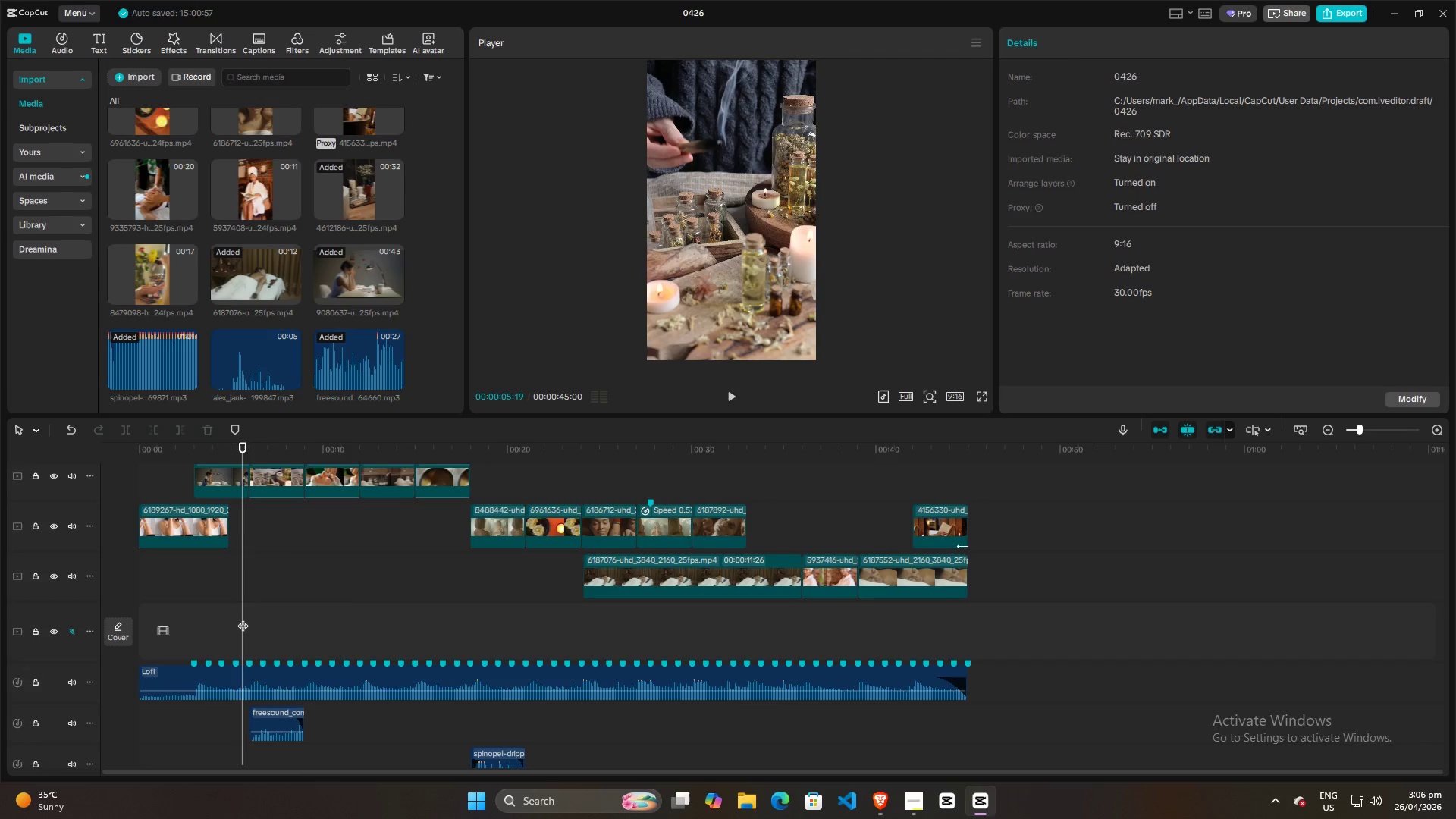 
key(Space)
 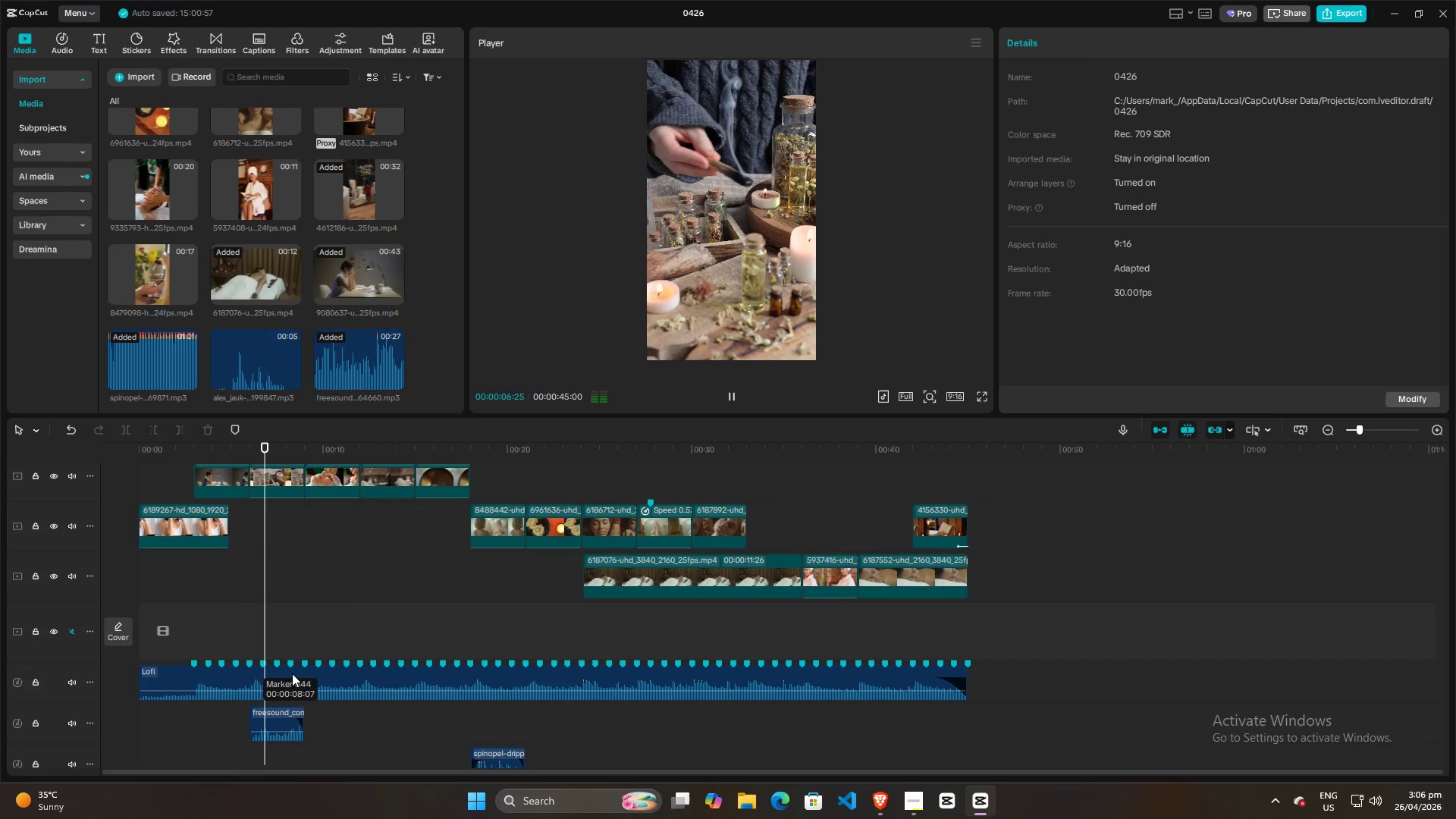 
key(Space)
 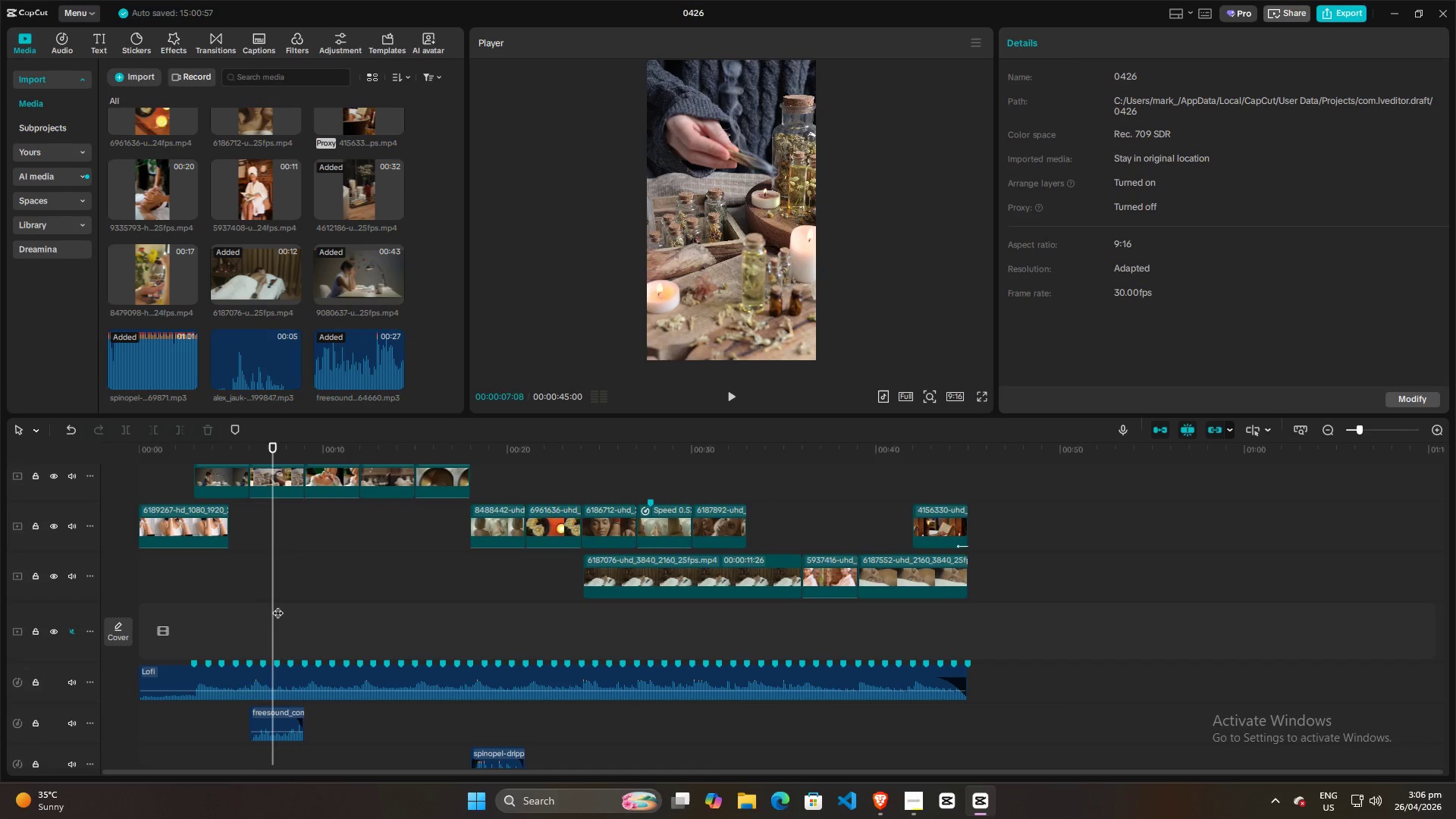 
left_click_drag(start_coordinate=[278, 605], to_coordinate=[249, 603])
 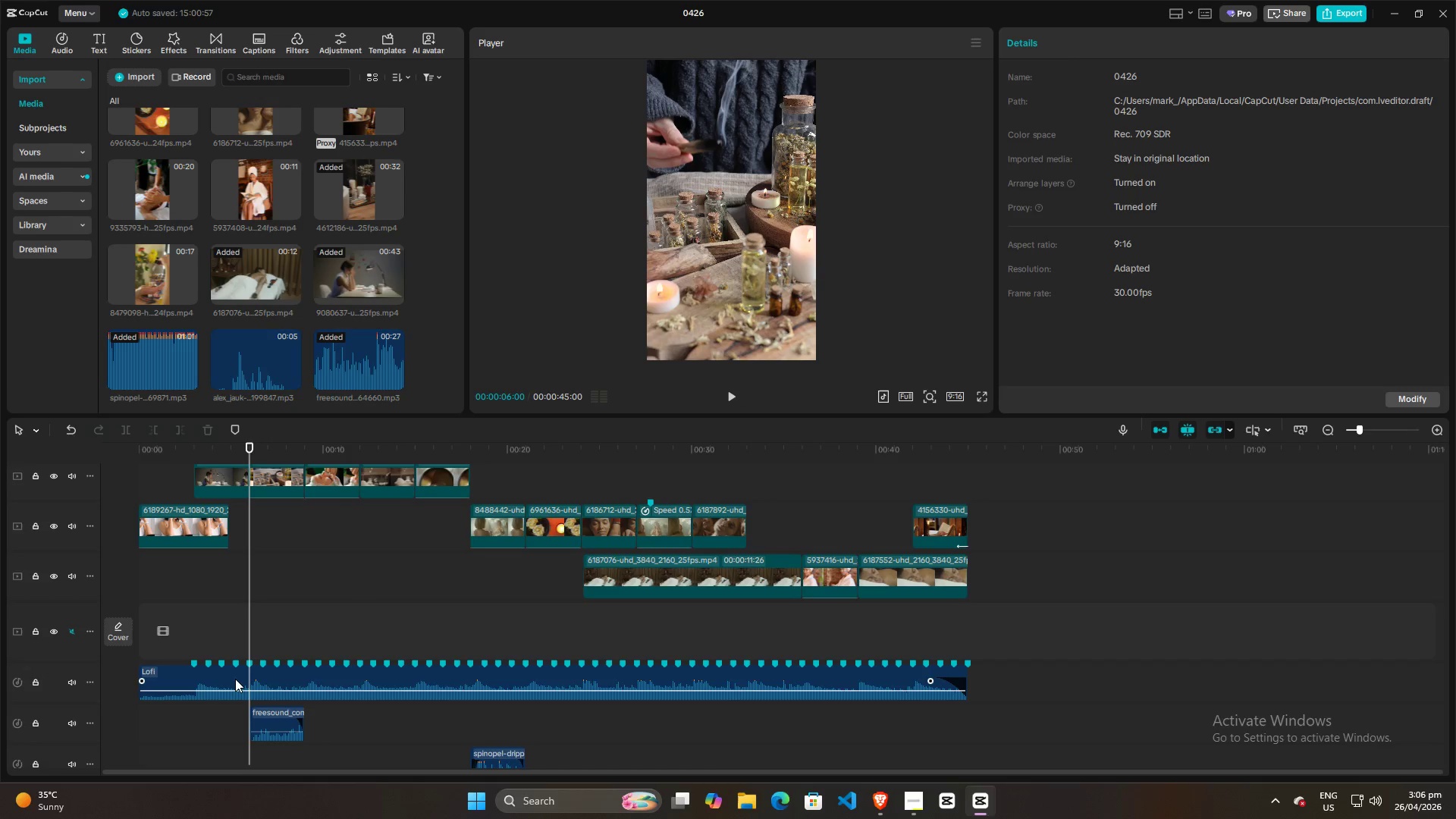 
left_click([235, 679])
 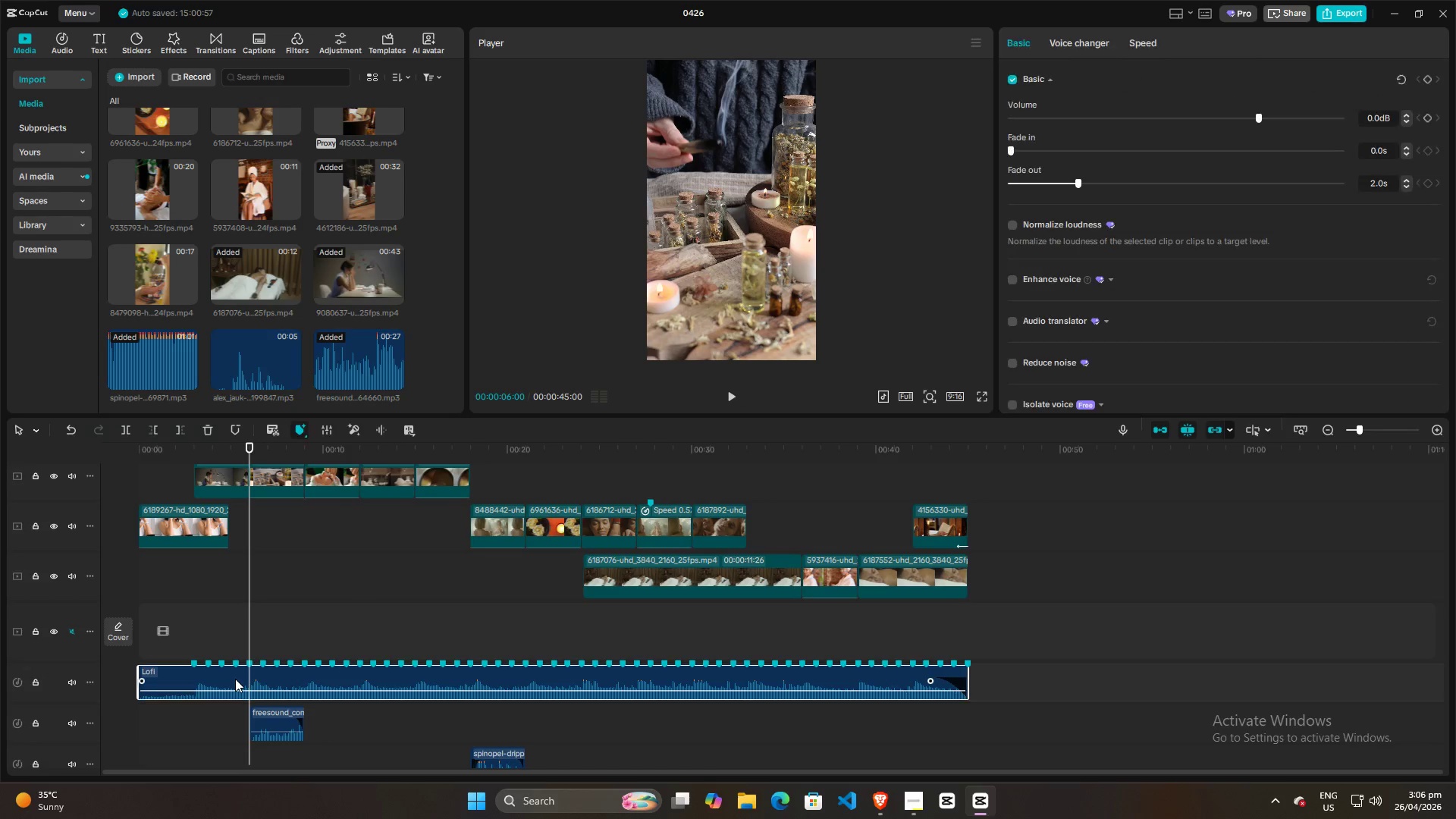 
key(Control+ControlLeft)
 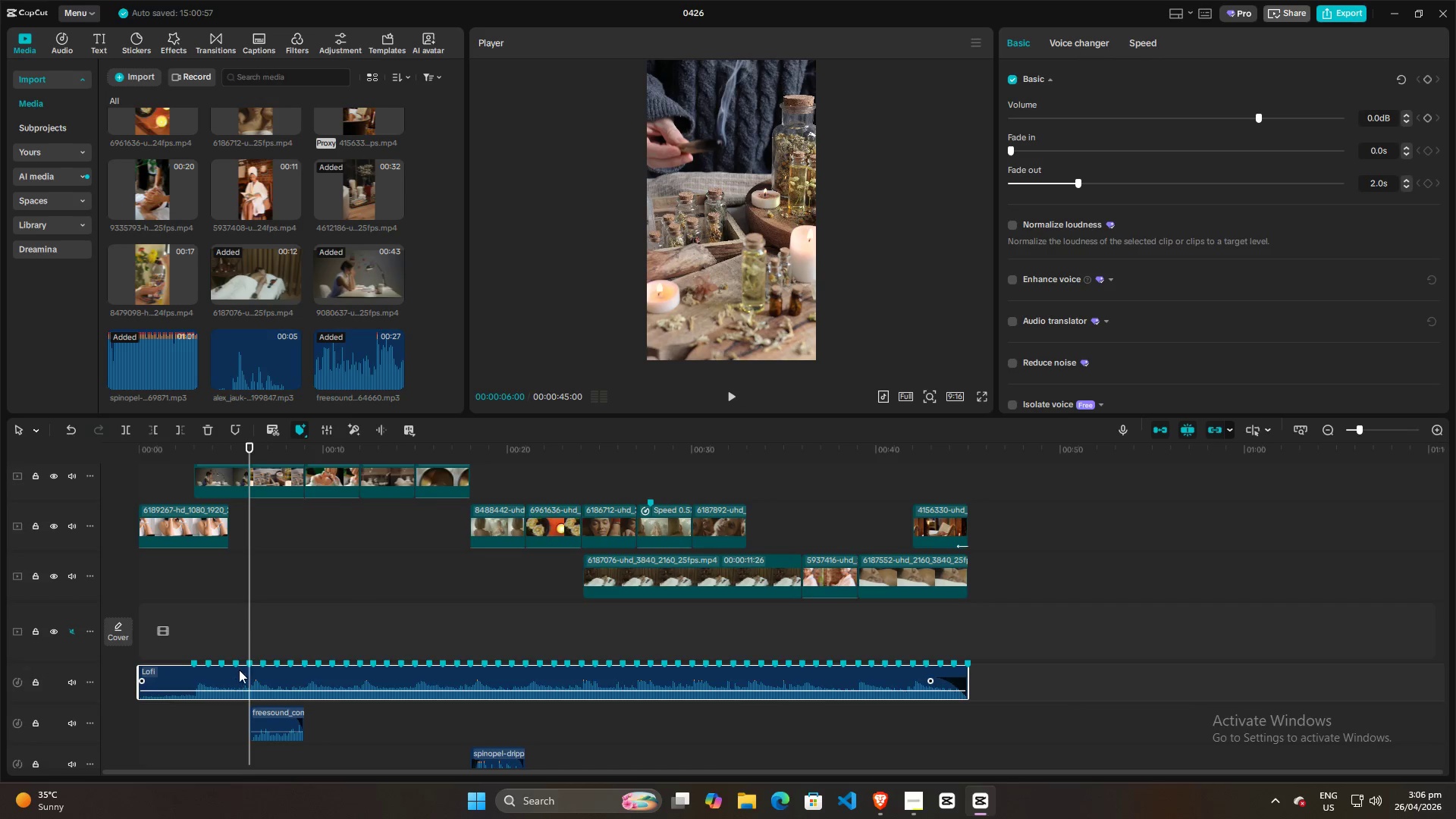 
key(Control+B)
 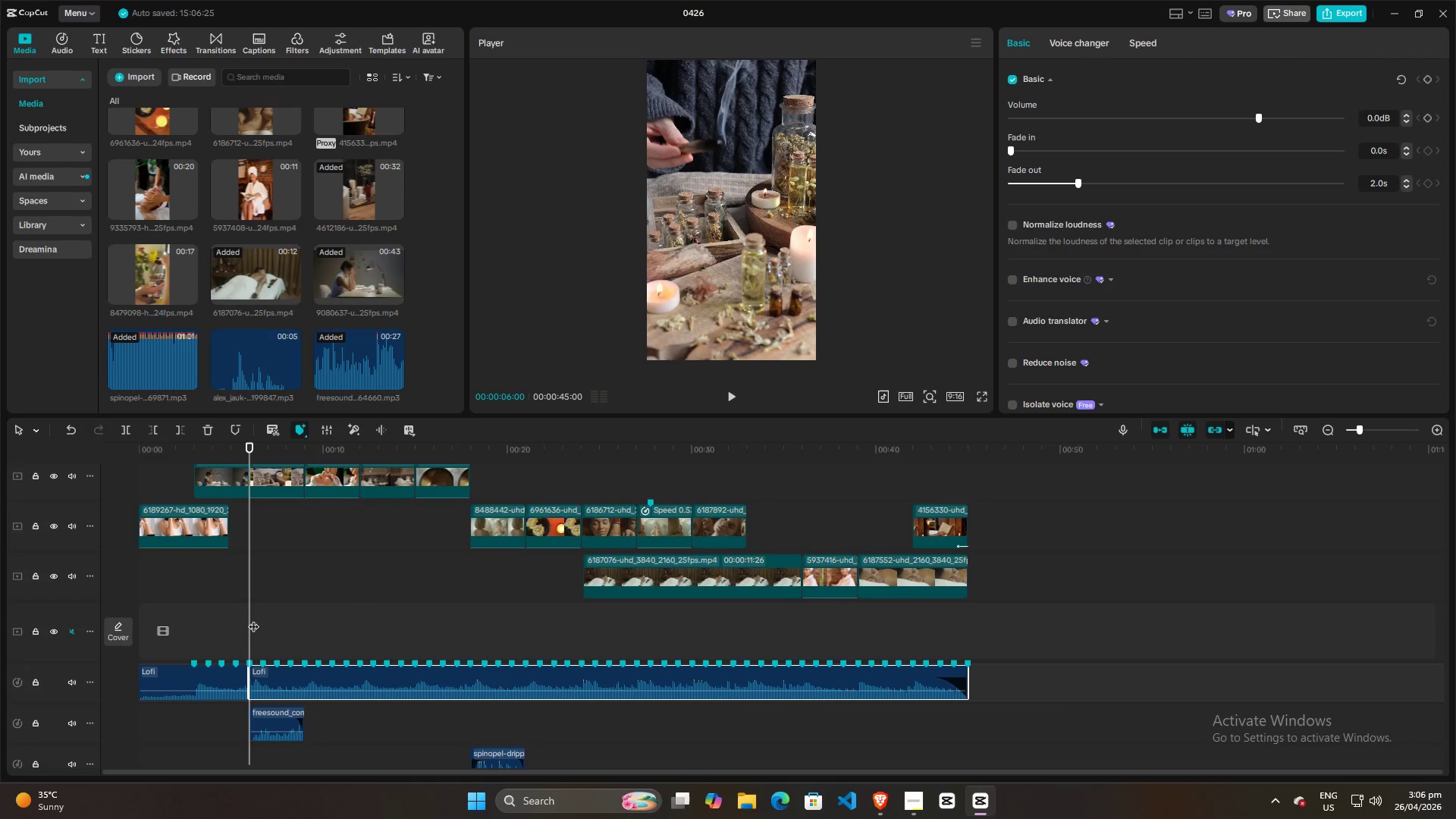 
left_click_drag(start_coordinate=[253, 619], to_coordinate=[303, 626])
 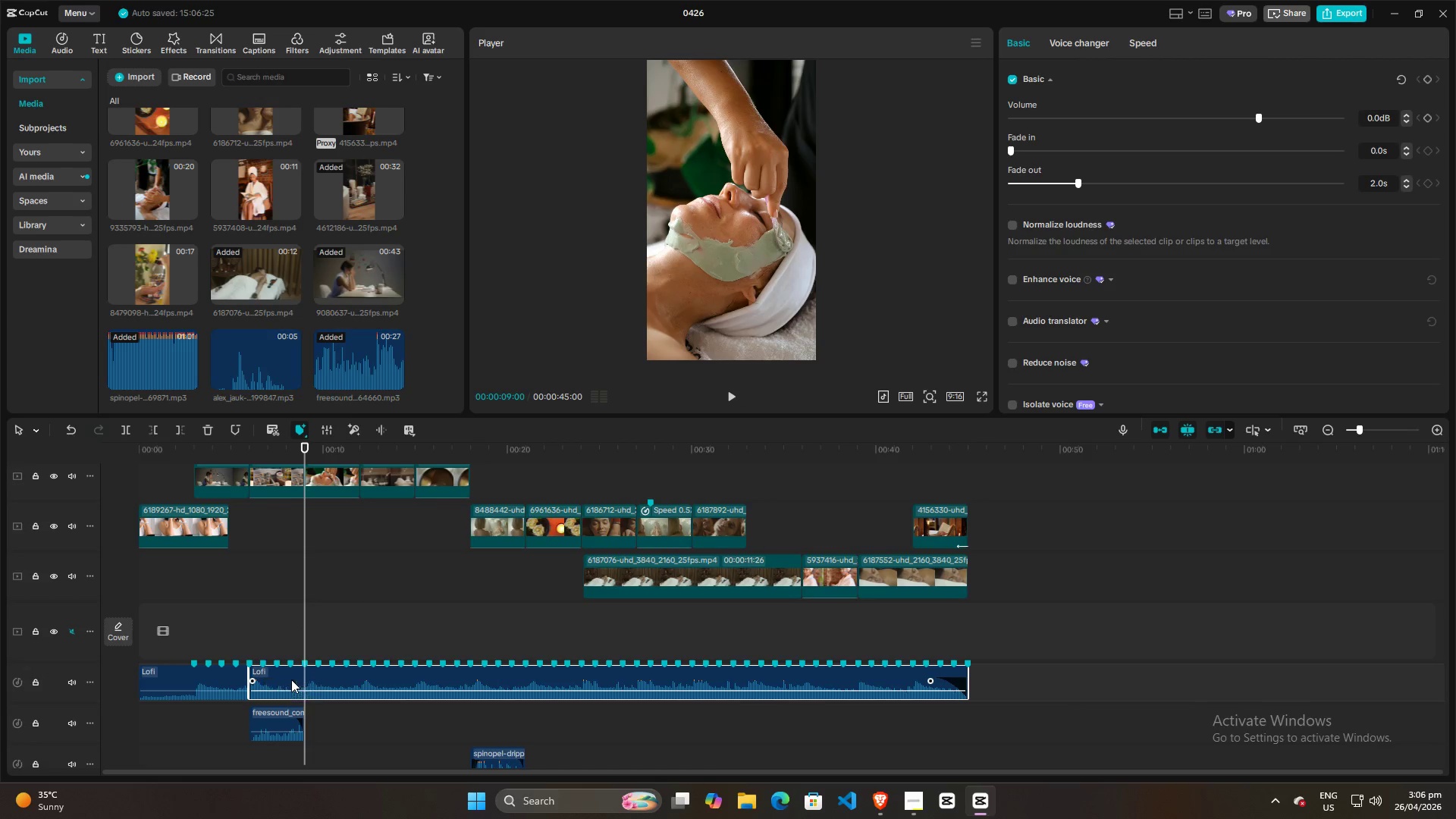 
left_click([290, 678])
 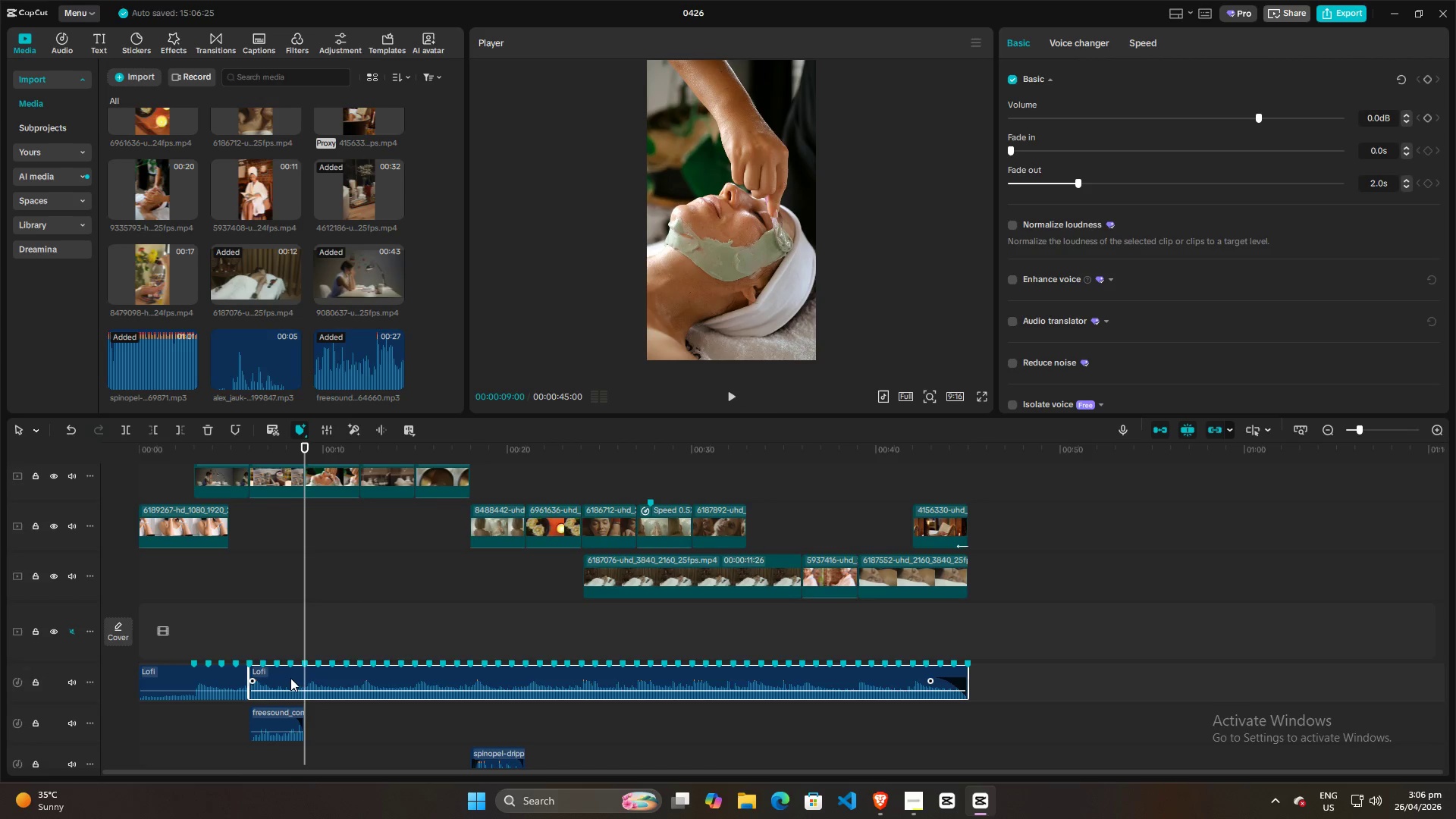 
key(Control+B)
 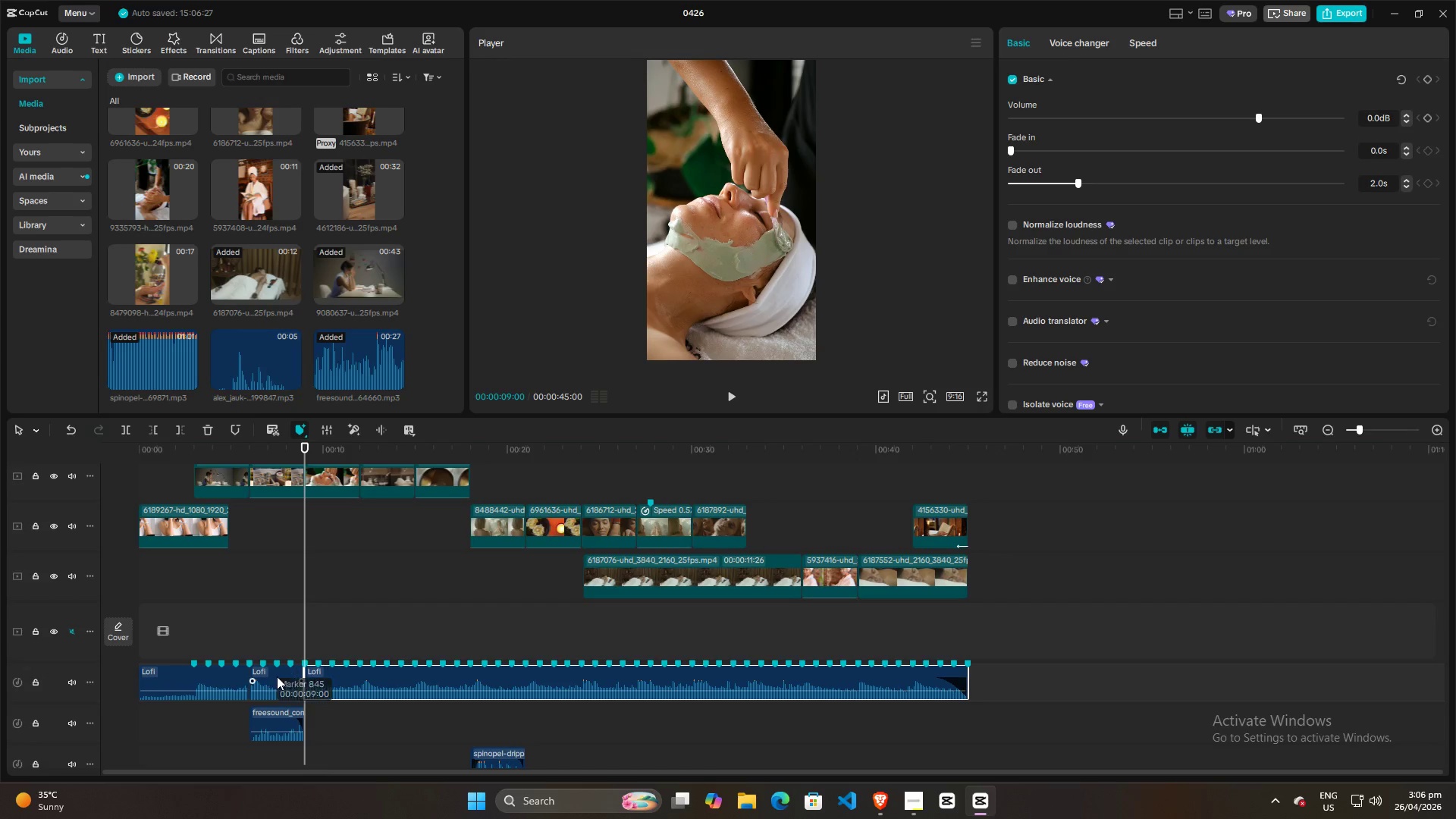 
left_click([265, 677])
 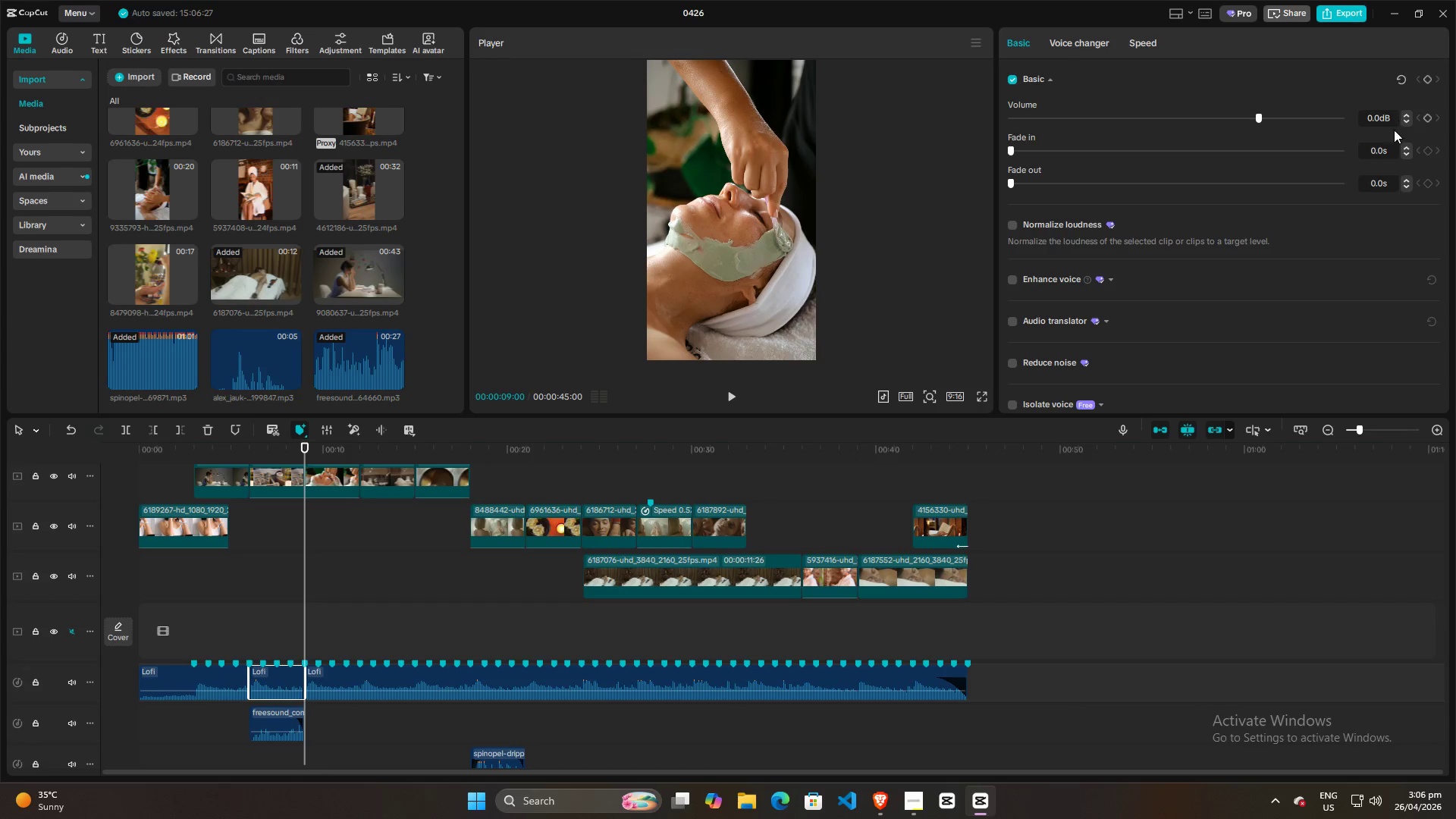 
left_click([1380, 114])
 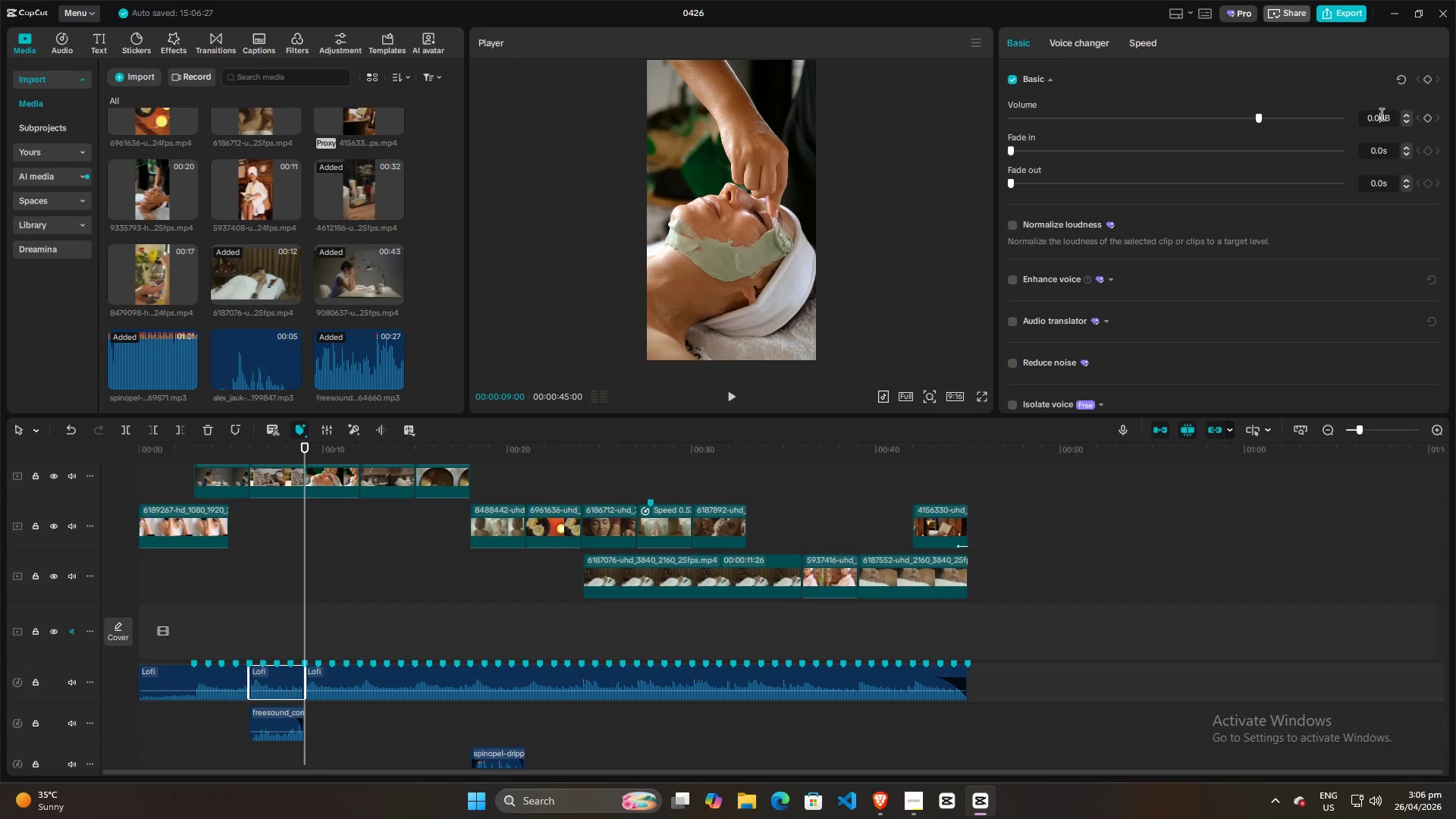 
scroll: coordinate [1380, 113], scroll_direction: down, amount: 30.0
 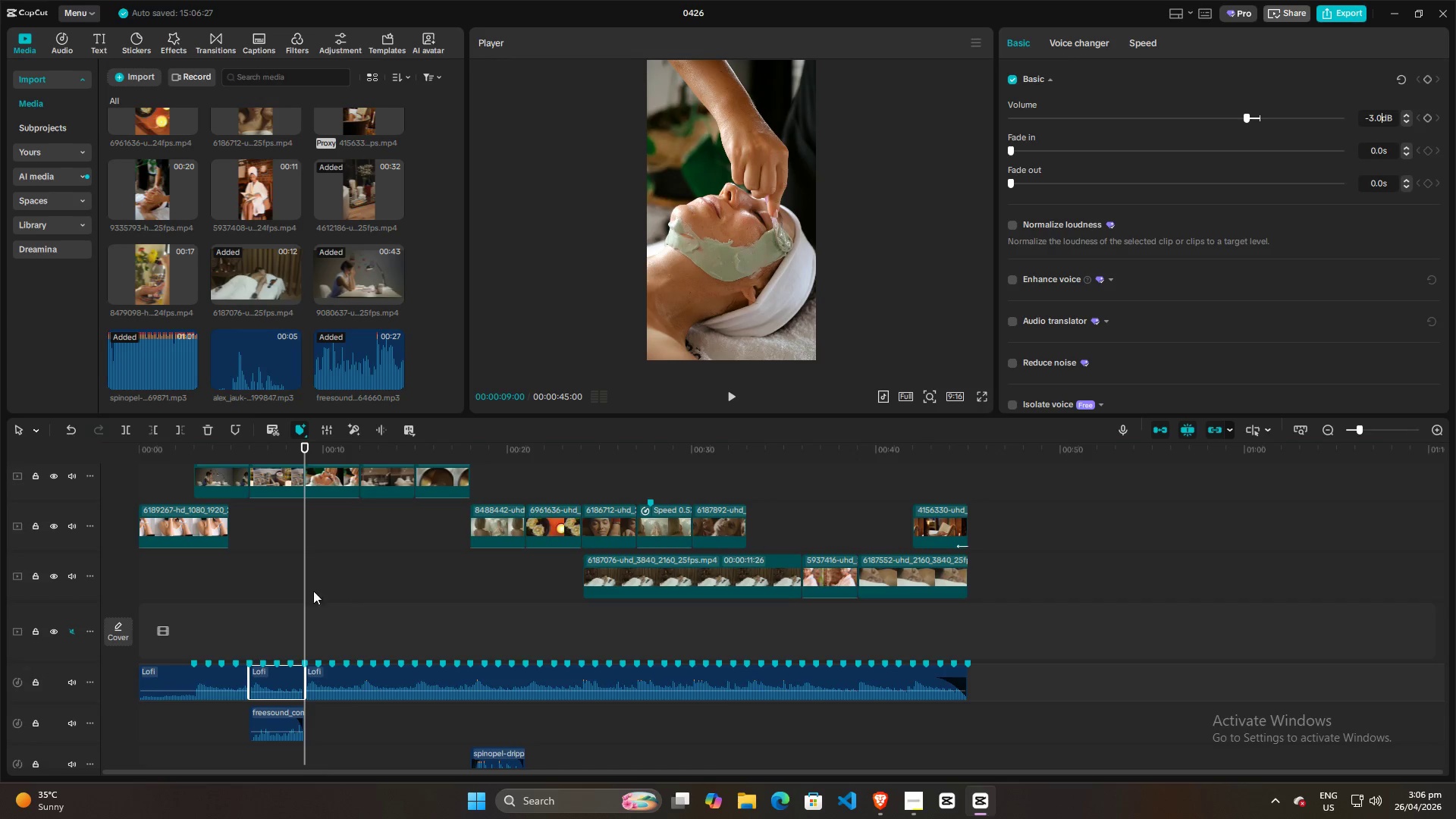 
left_click([242, 619])
 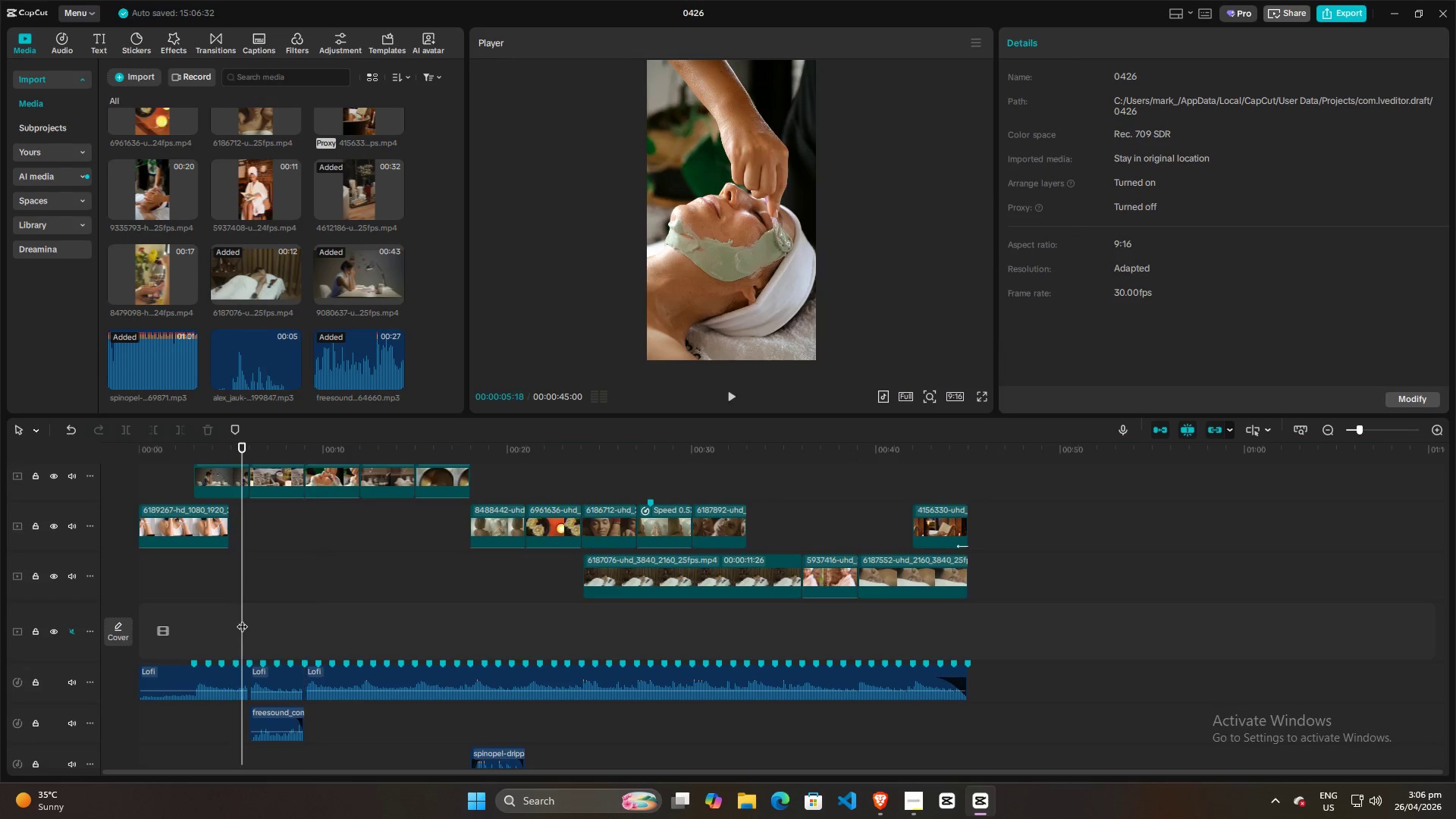 
key(Space)
 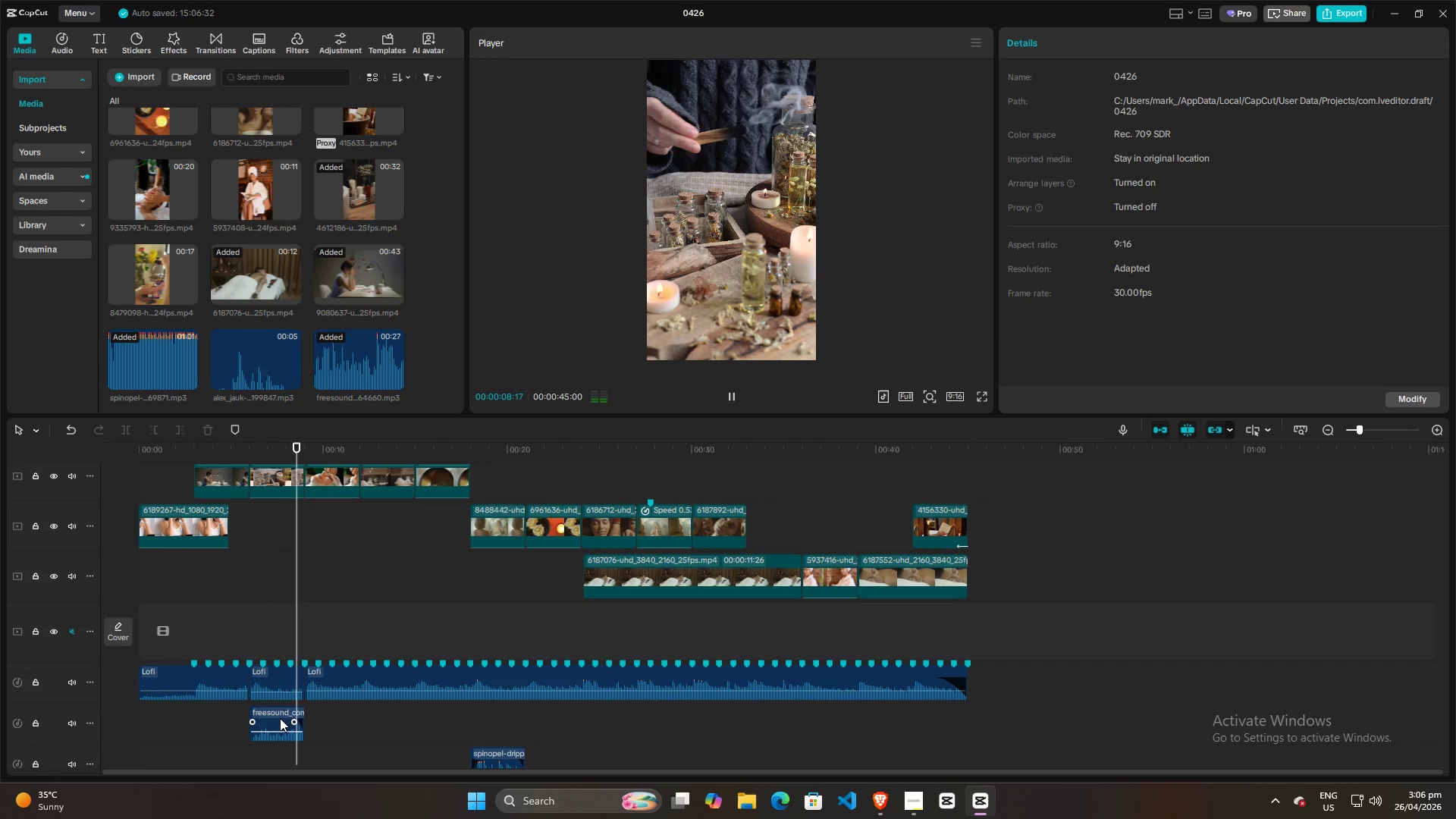 
key(Space)
 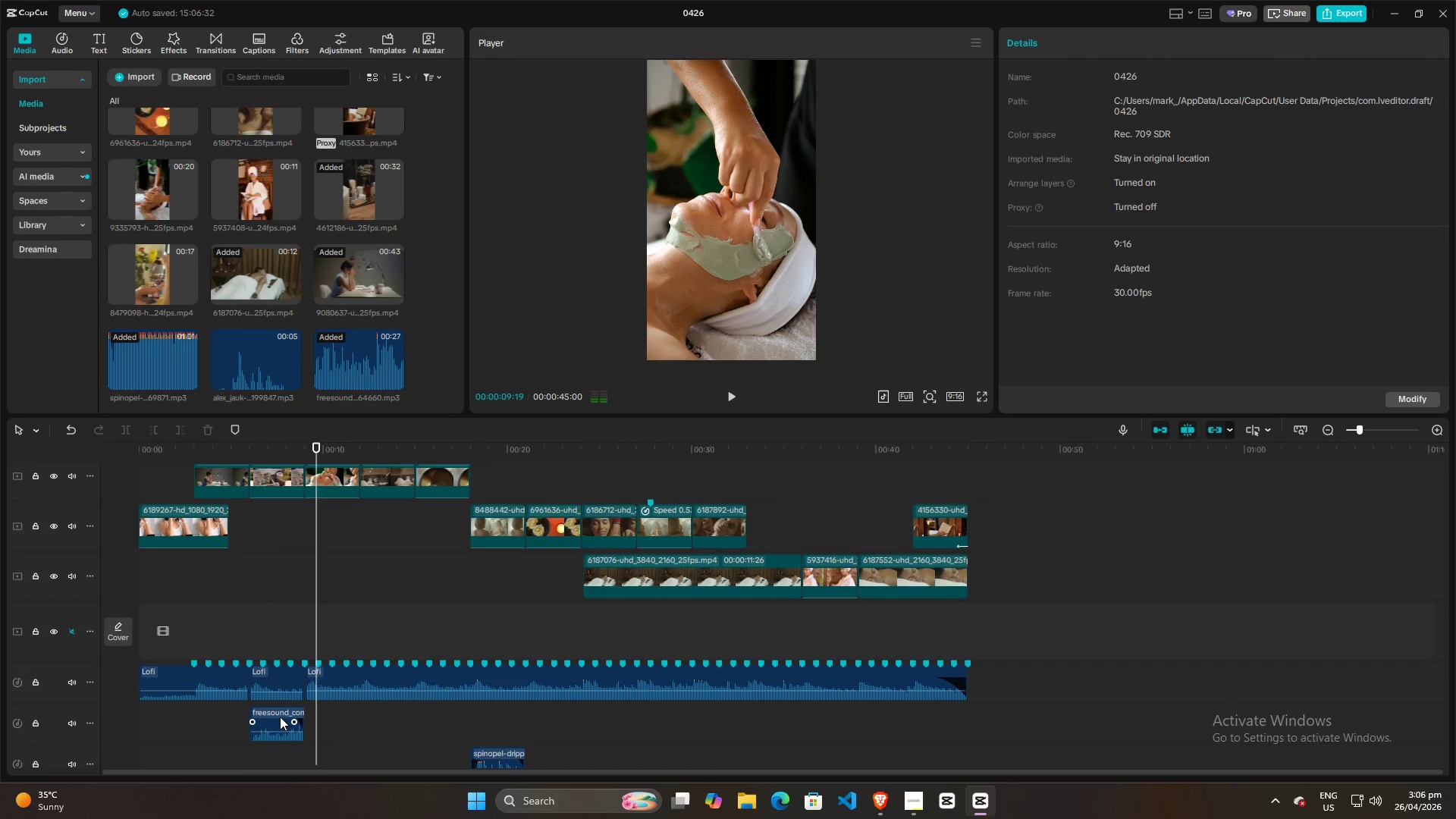 
left_click([280, 717])
 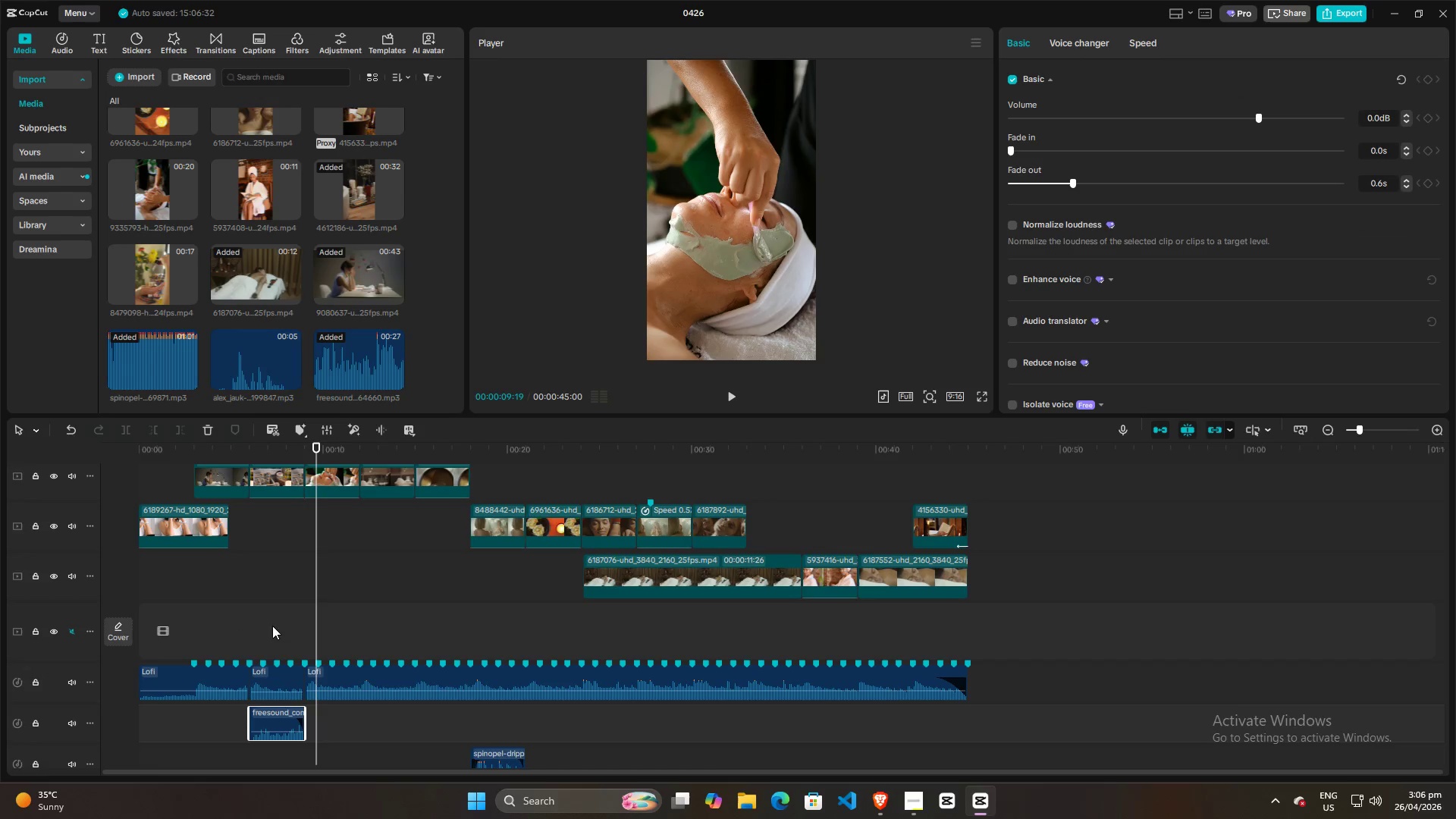 
left_click([284, 682])
 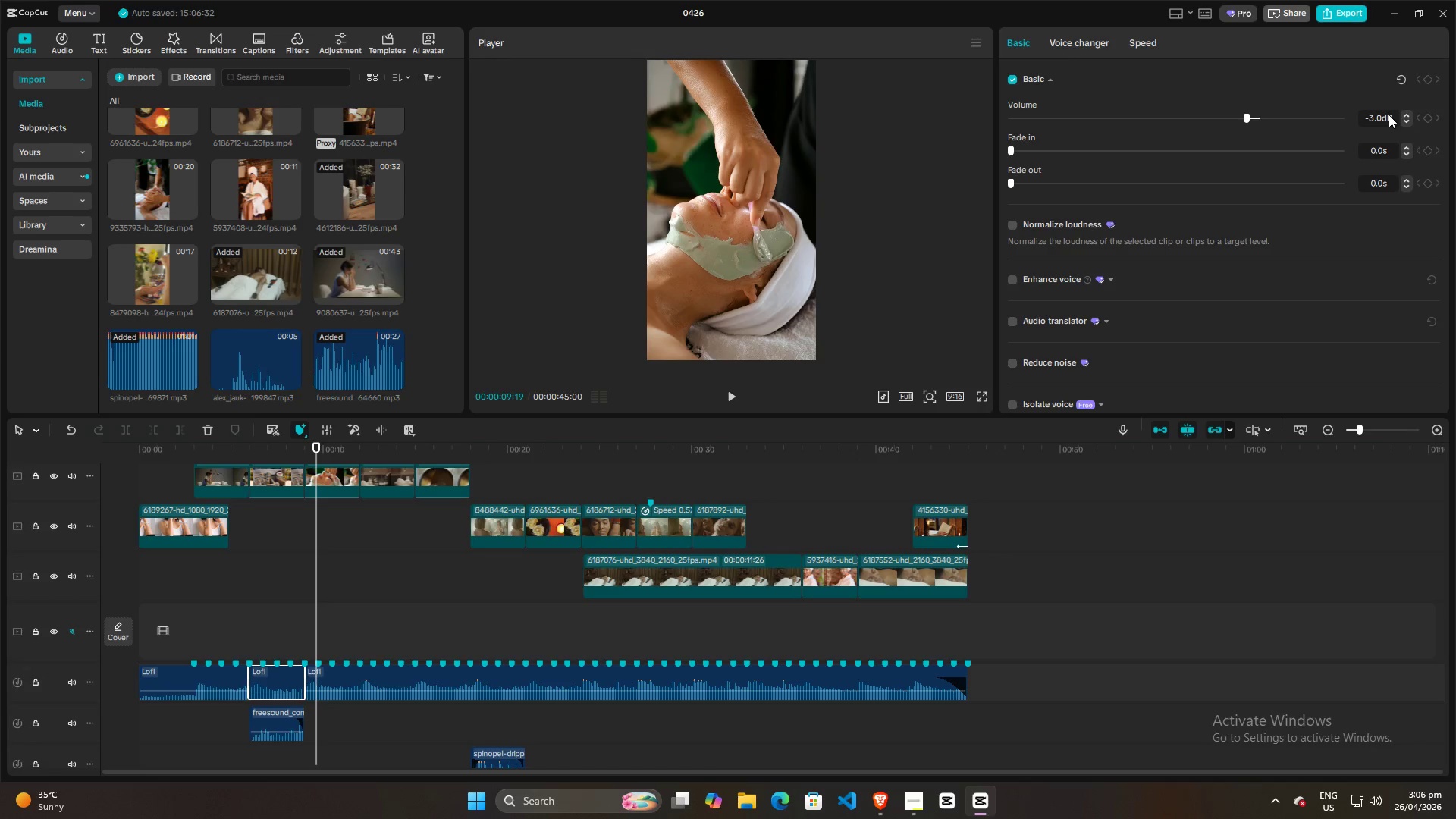 
double_click([1381, 116])
 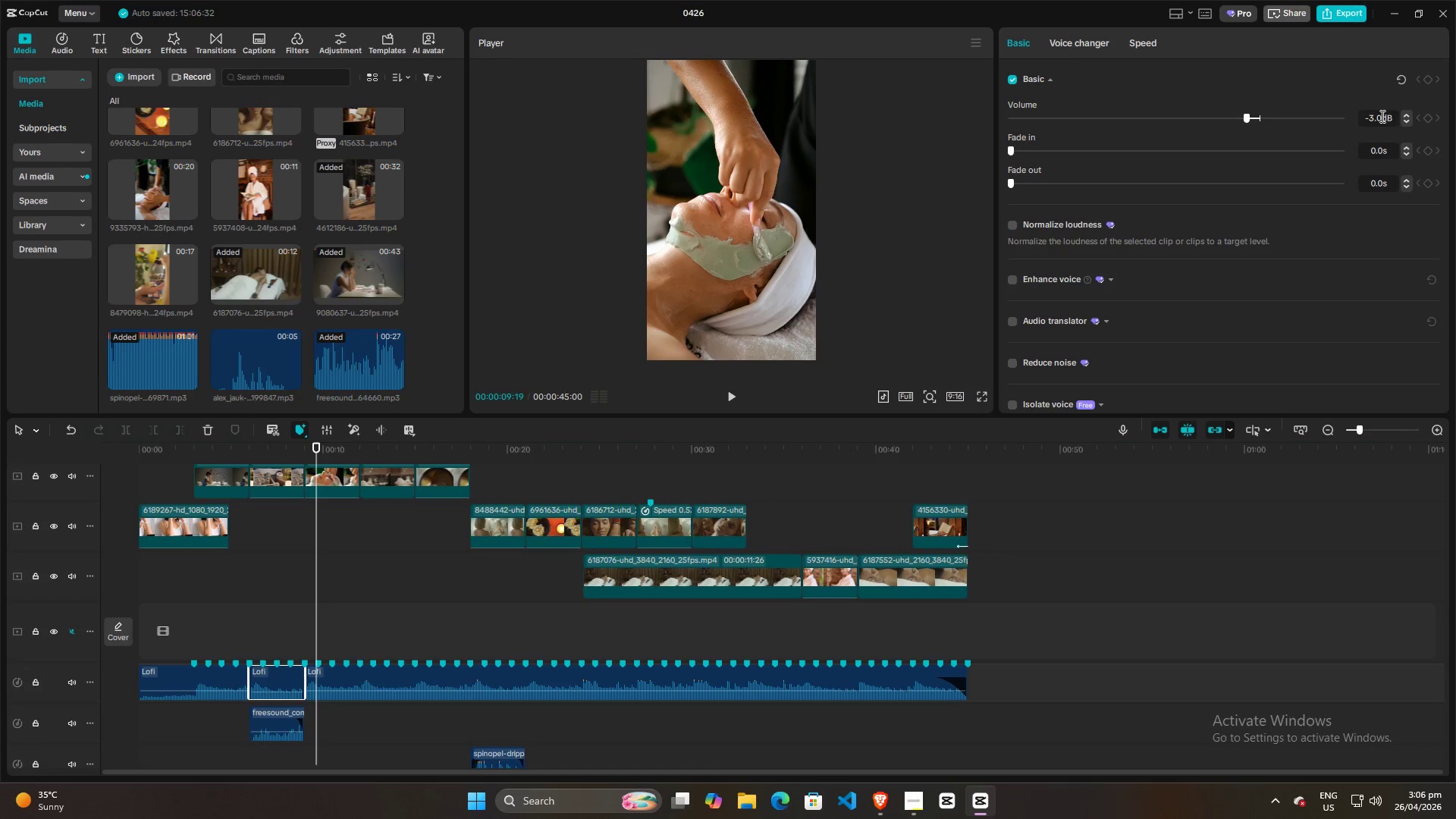 
scroll: coordinate [1381, 116], scroll_direction: down, amount: 30.0
 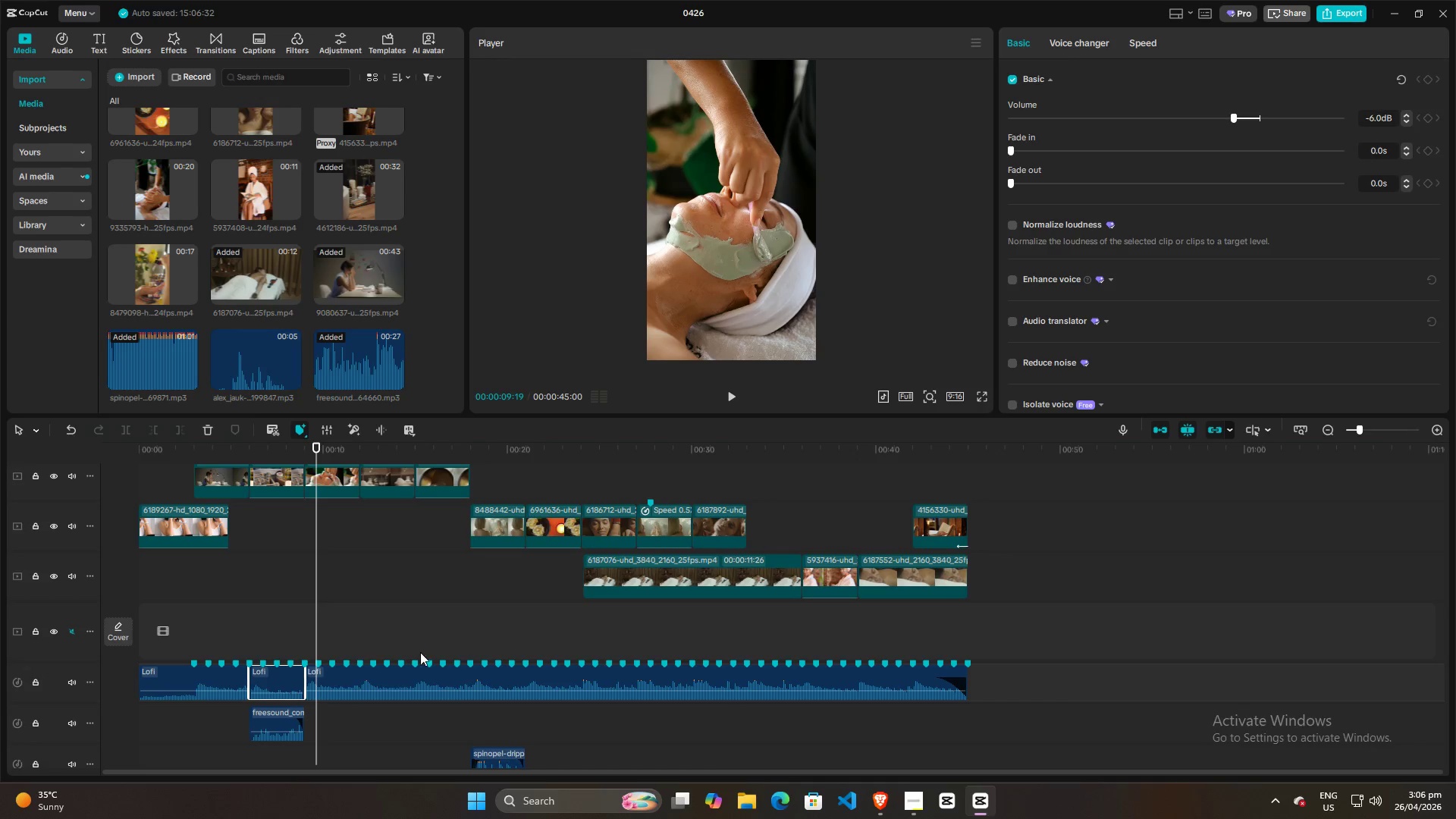 
left_click([447, 607])
 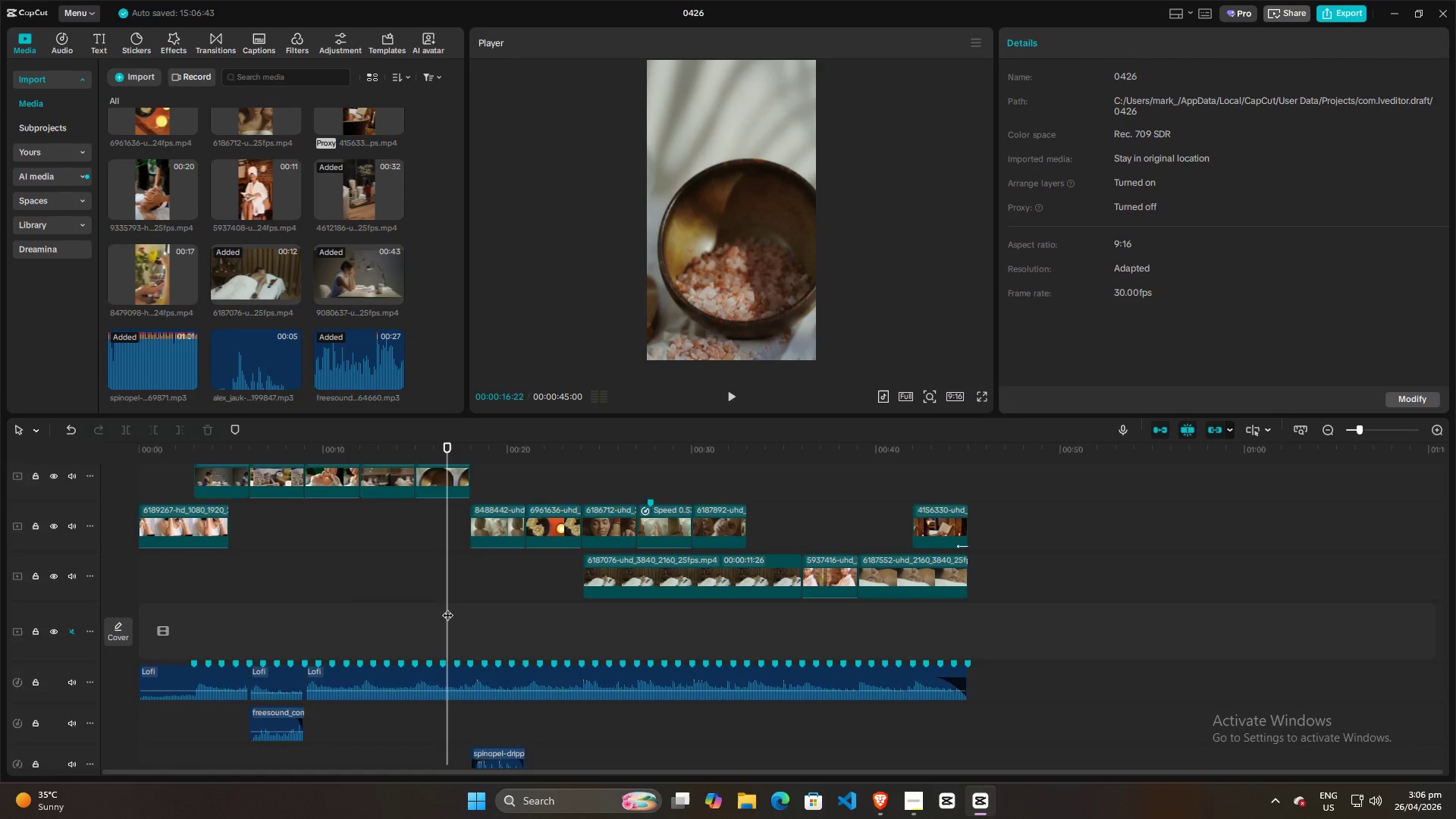 
scroll: coordinate [447, 607], scroll_direction: down, amount: 4.0
 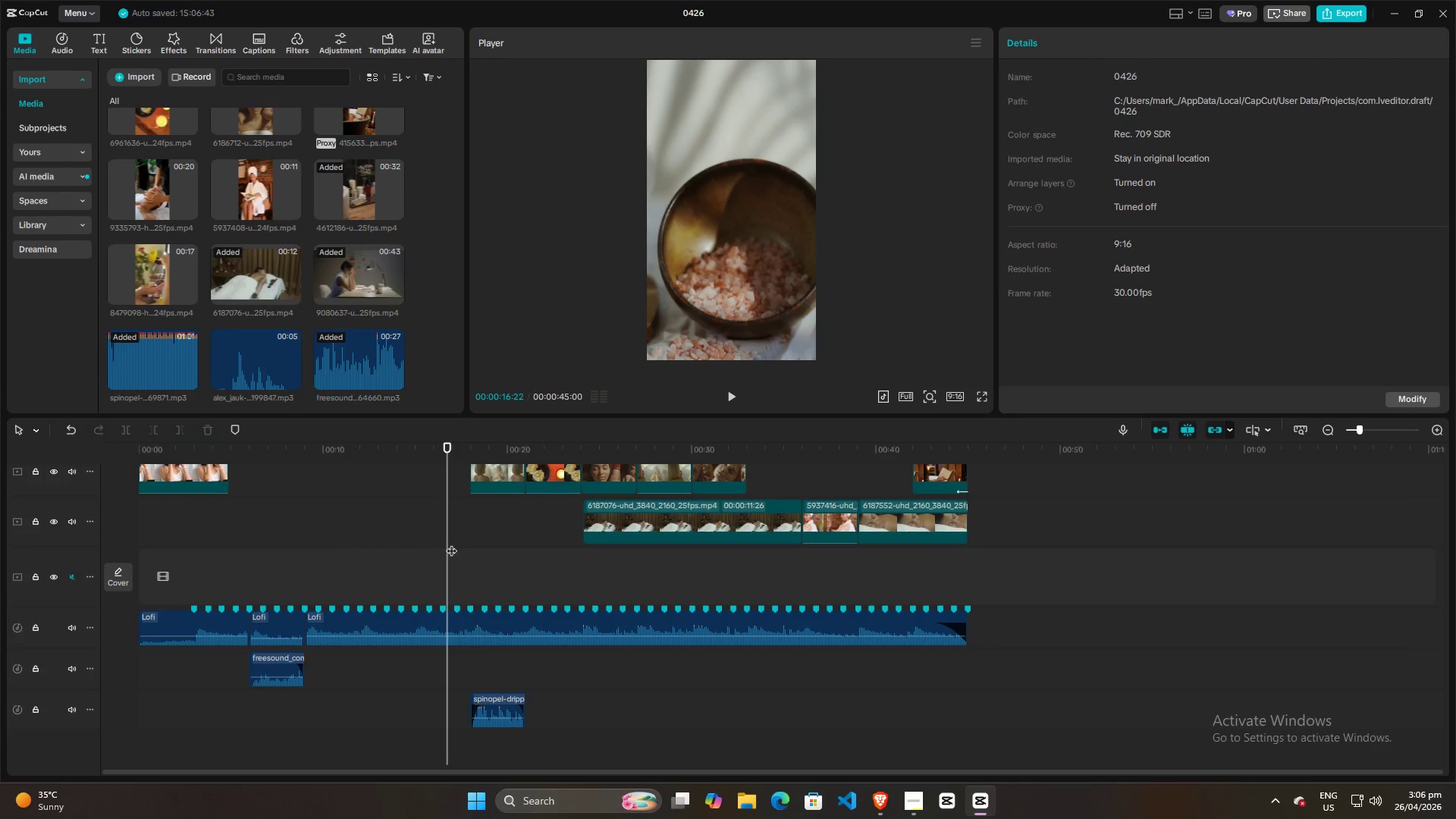 
left_click_drag(start_coordinate=[450, 541], to_coordinate=[472, 543])
 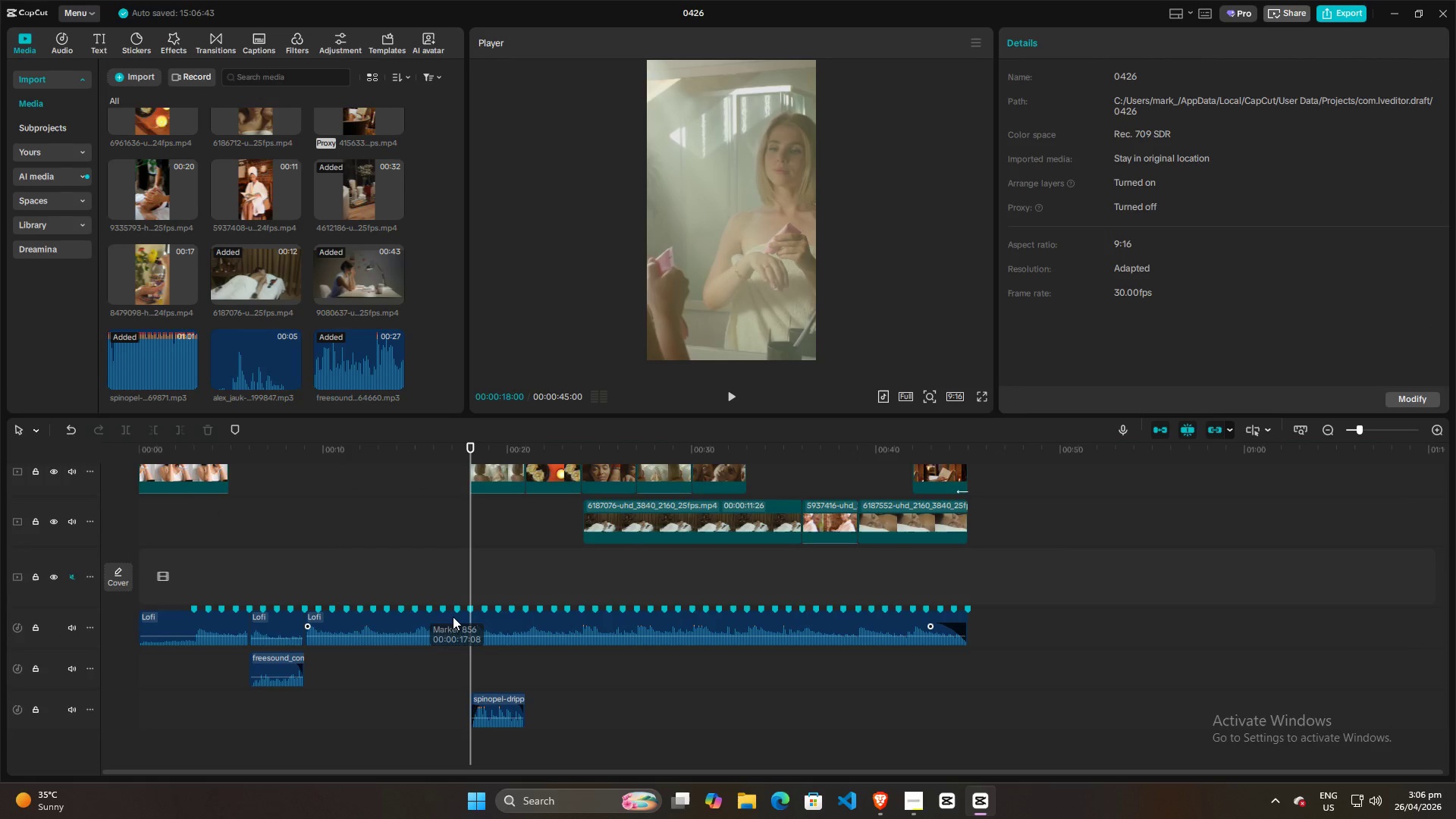 
left_click([453, 617])
 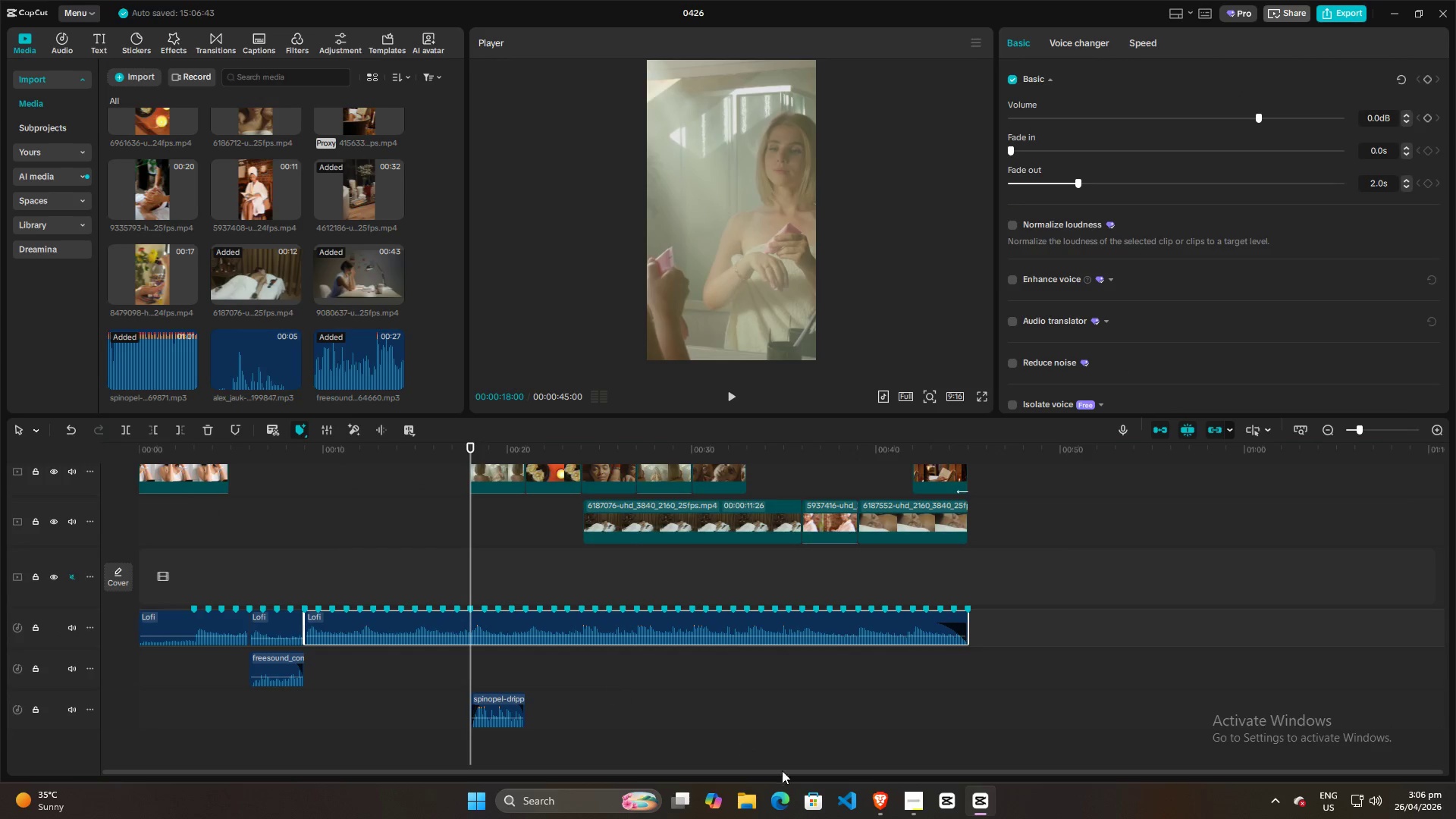 
key(Alt+AltLeft)
 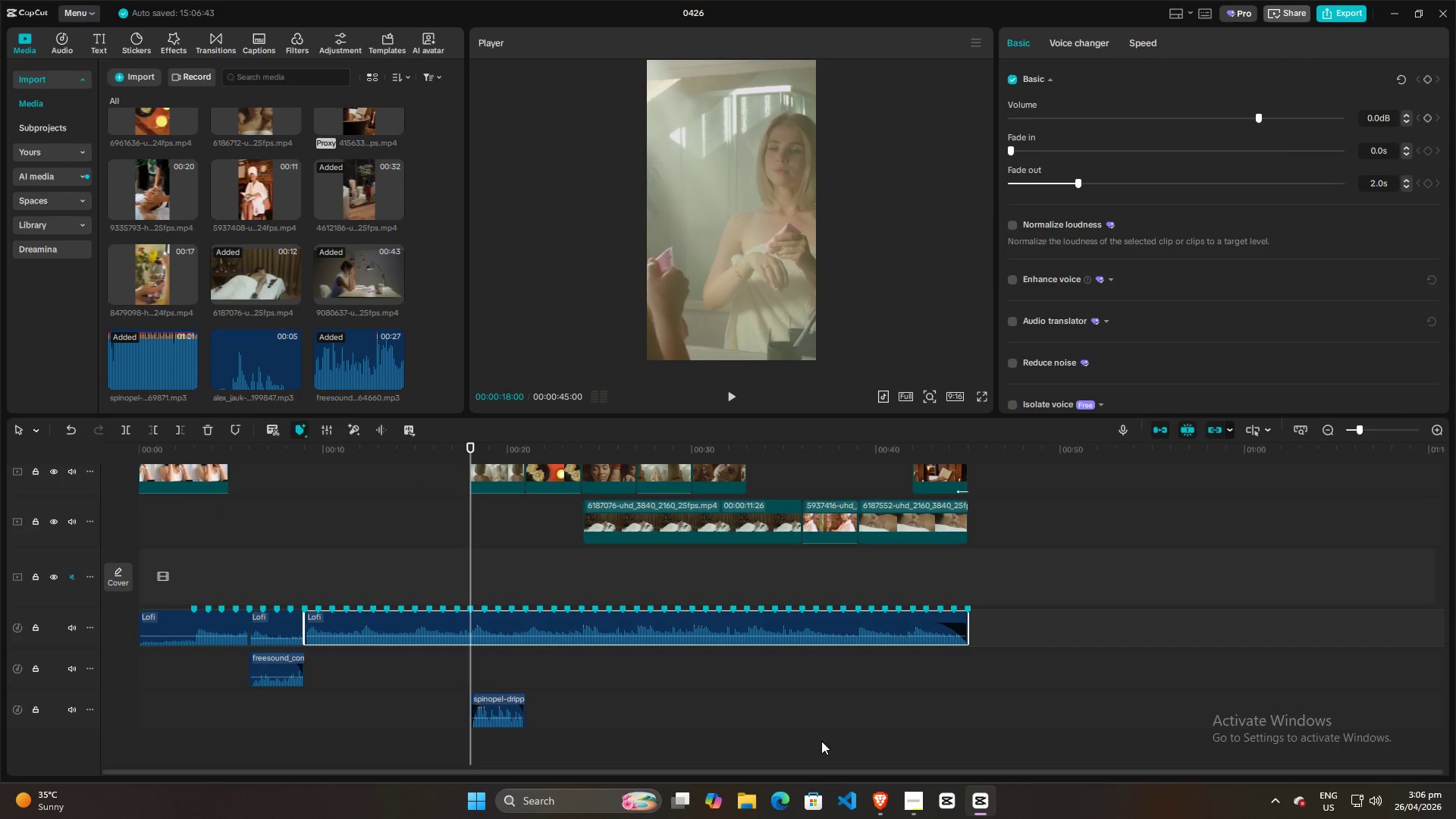 
key(Alt+Tab)